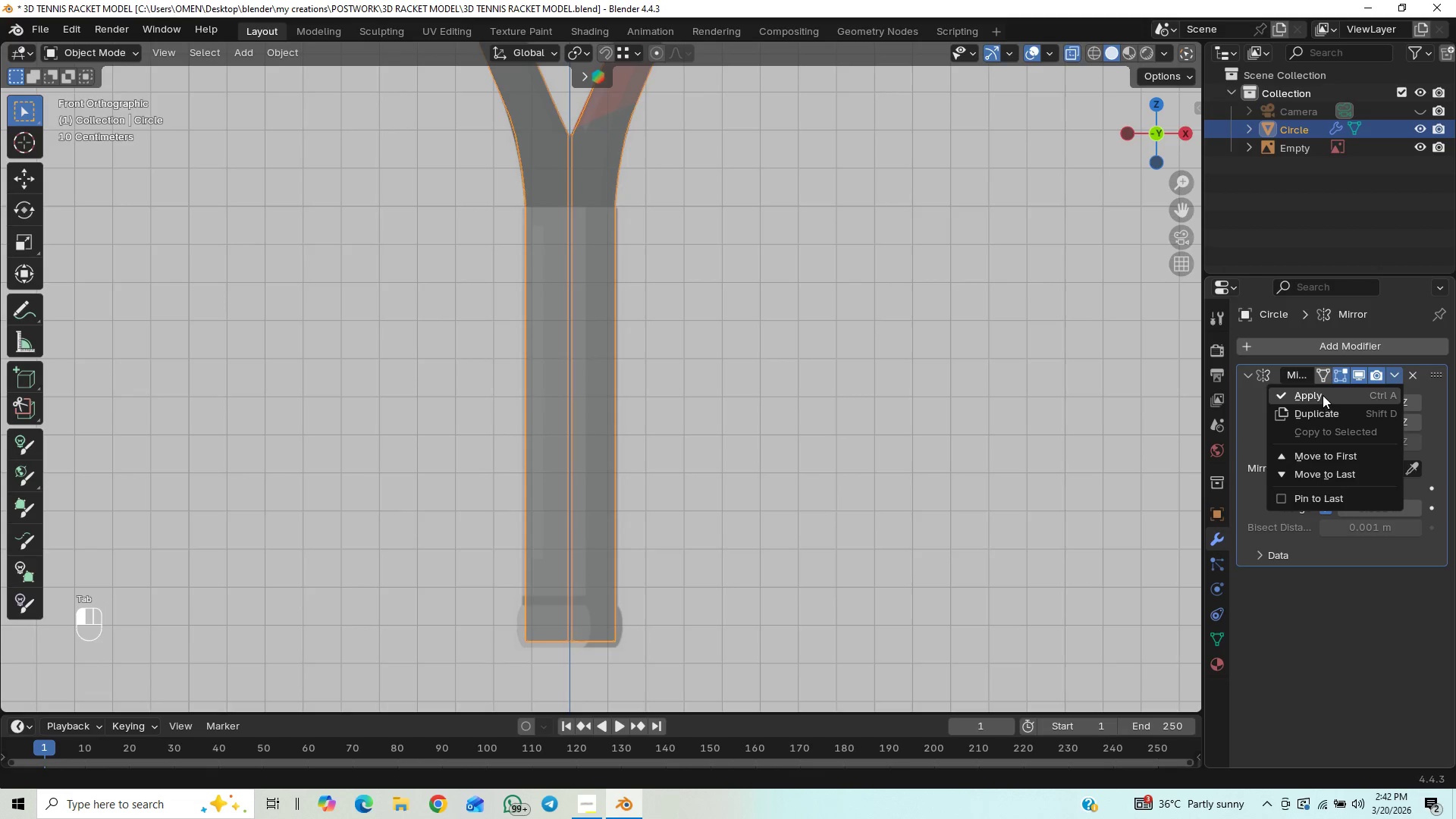 
left_click([1315, 400])
 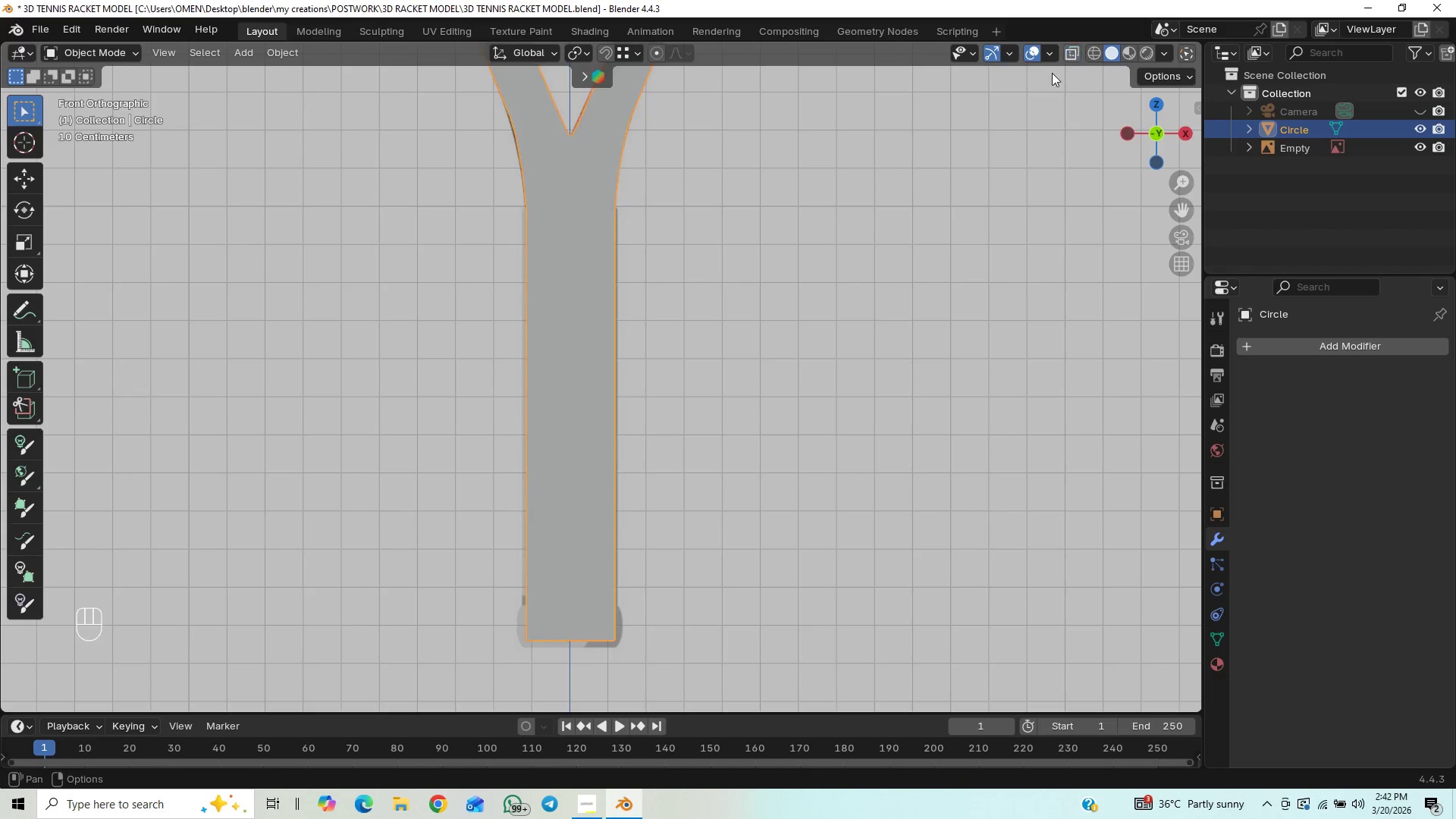 
hold_key(key=ControlLeft, duration=0.52)
 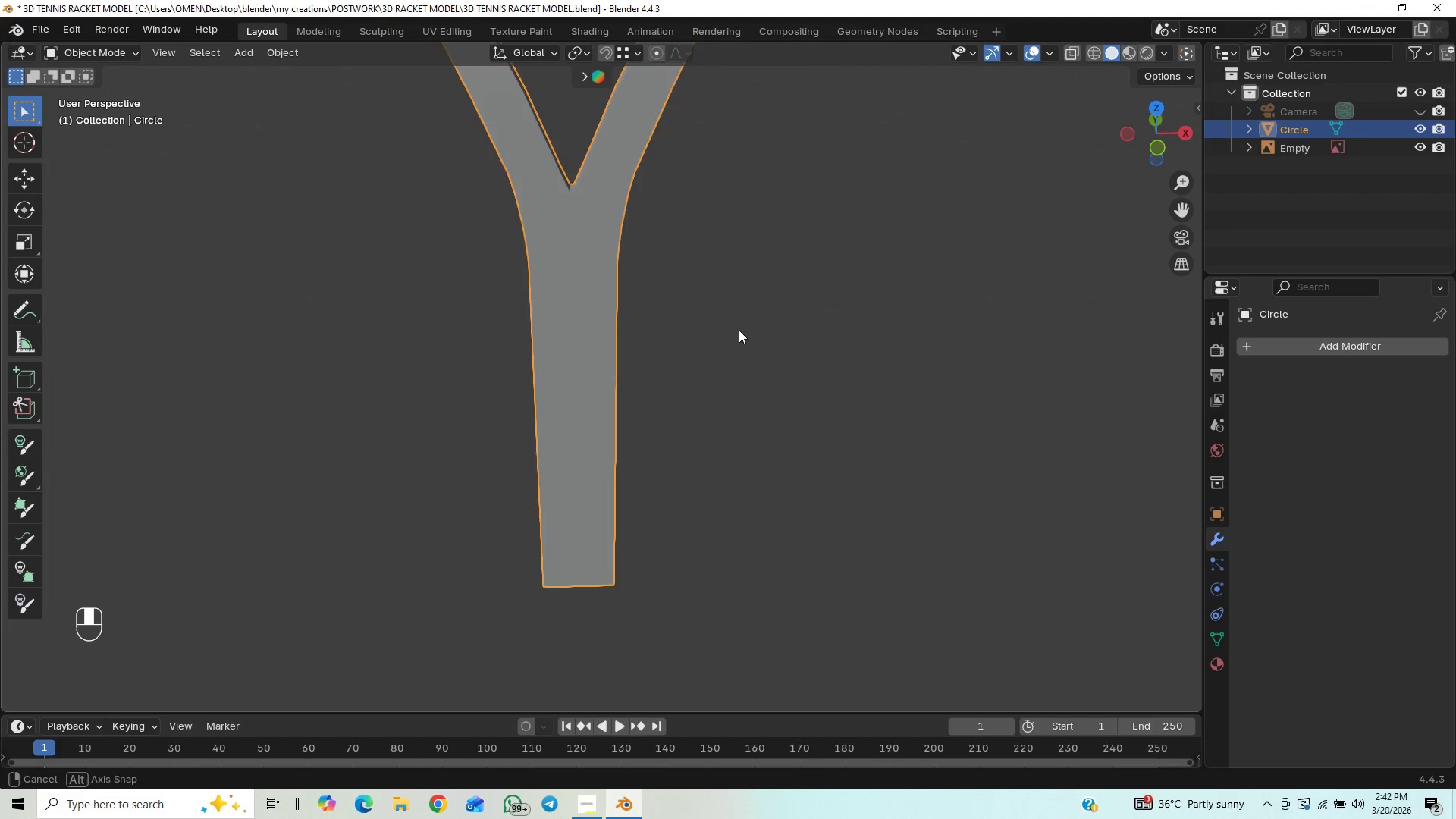 
hold_key(key=ControlLeft, duration=1.5)
 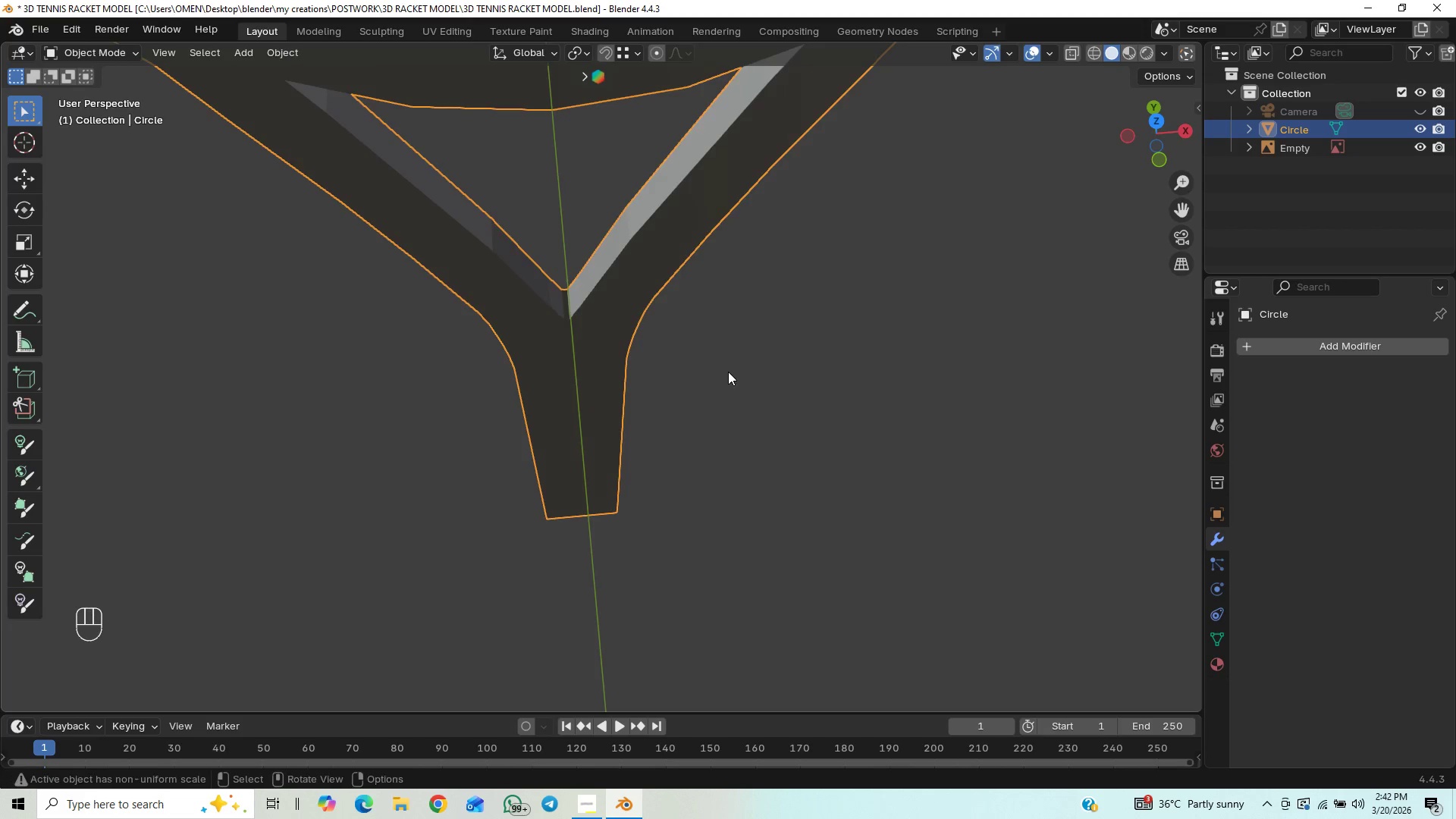 
hold_key(key=ControlLeft, duration=0.44)
 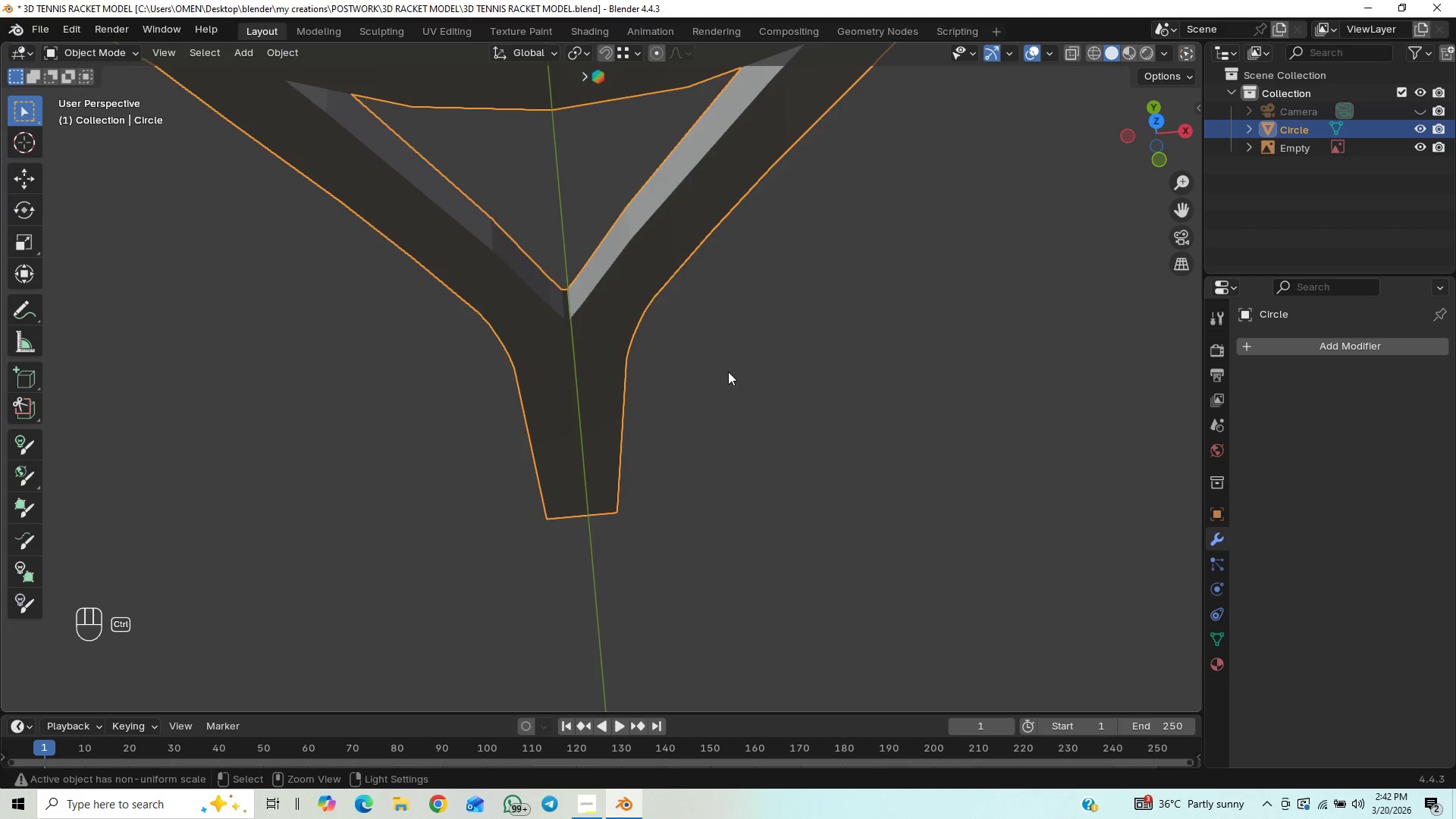 
scroll: coordinate [728, 372], scroll_direction: up, amount: 3.0
 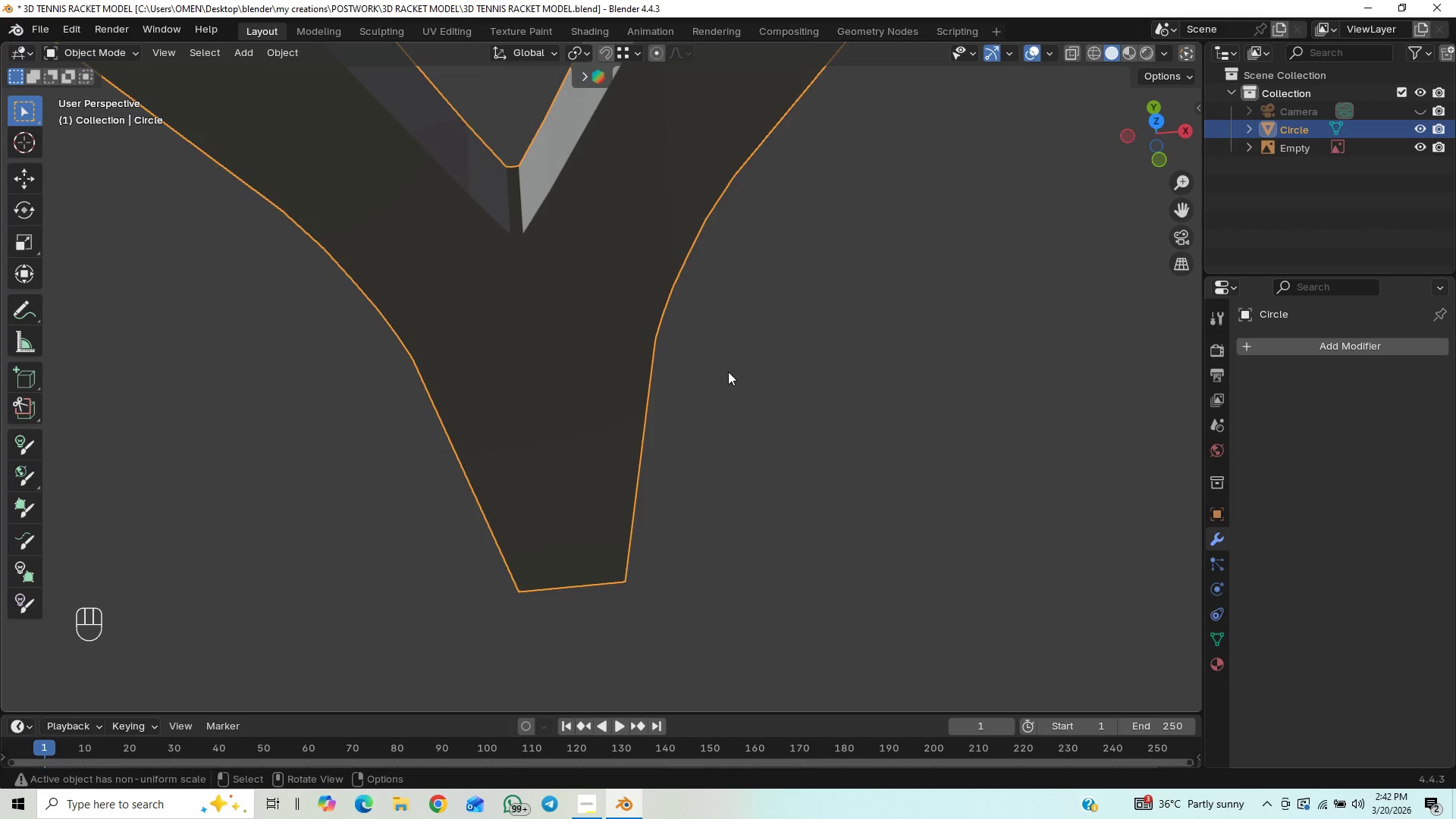 
scroll: coordinate [726, 368], scroll_direction: down, amount: 1.0
 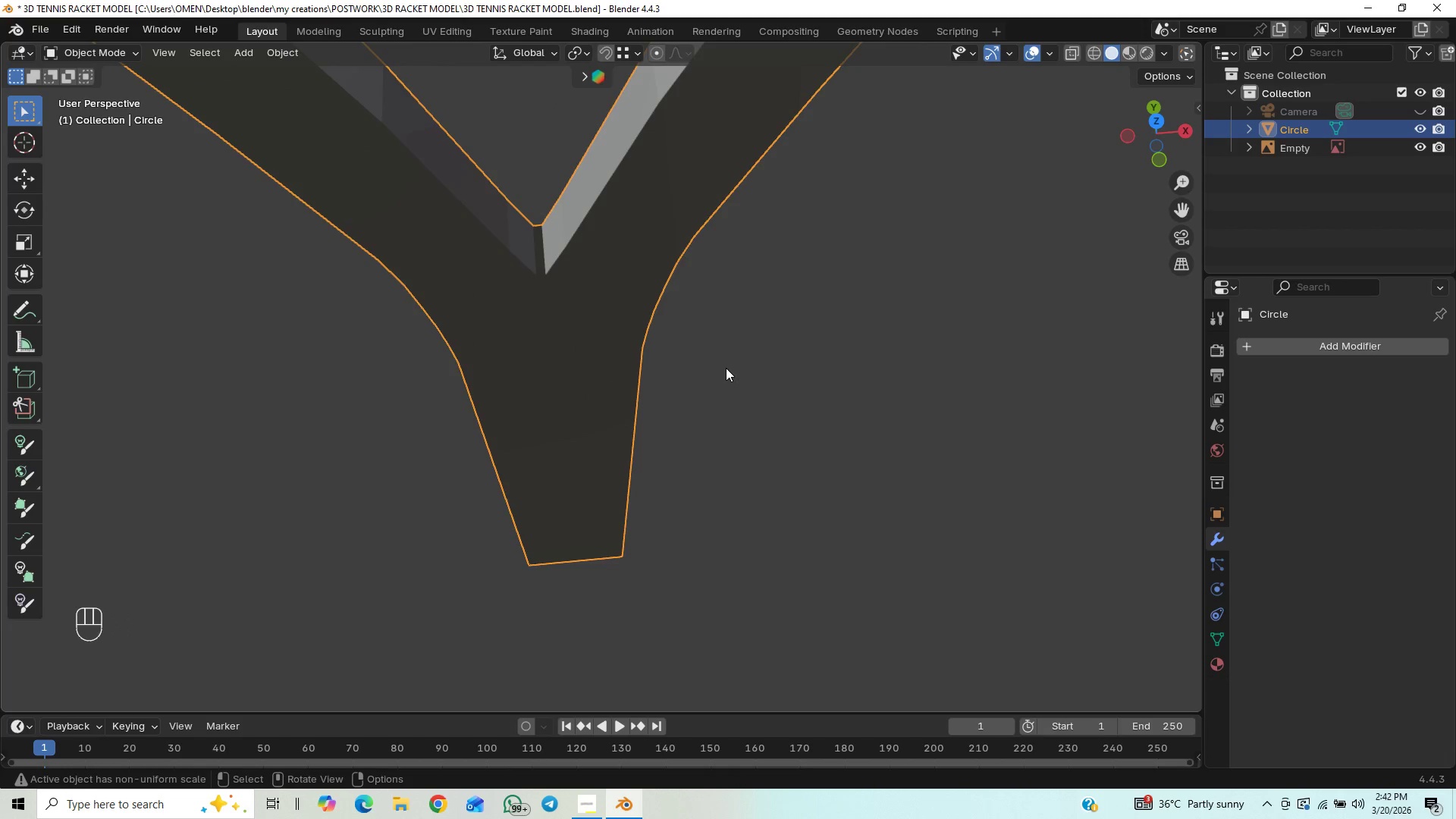 
key(Control+2)
 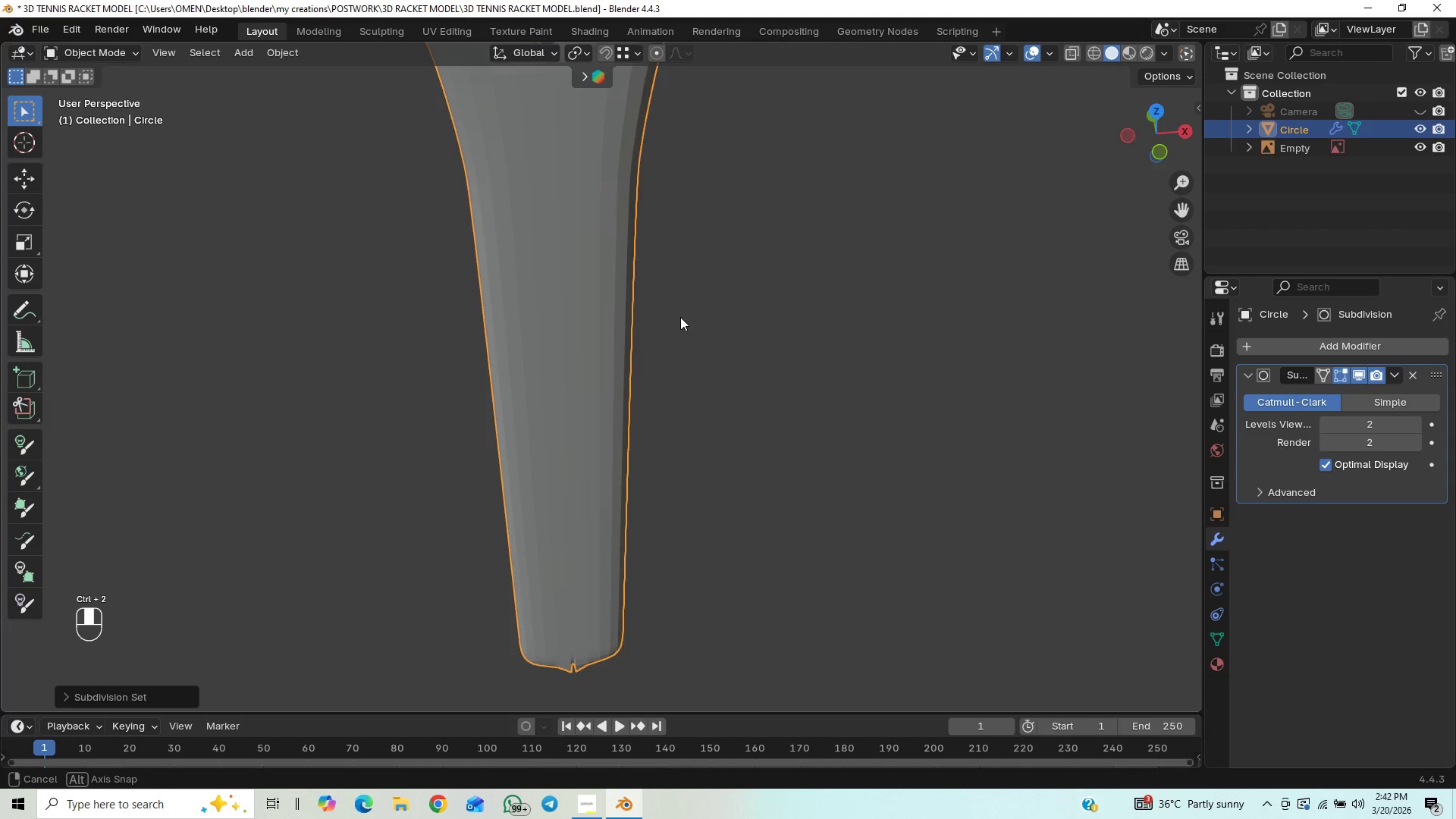 
middle_click([686, 366])
 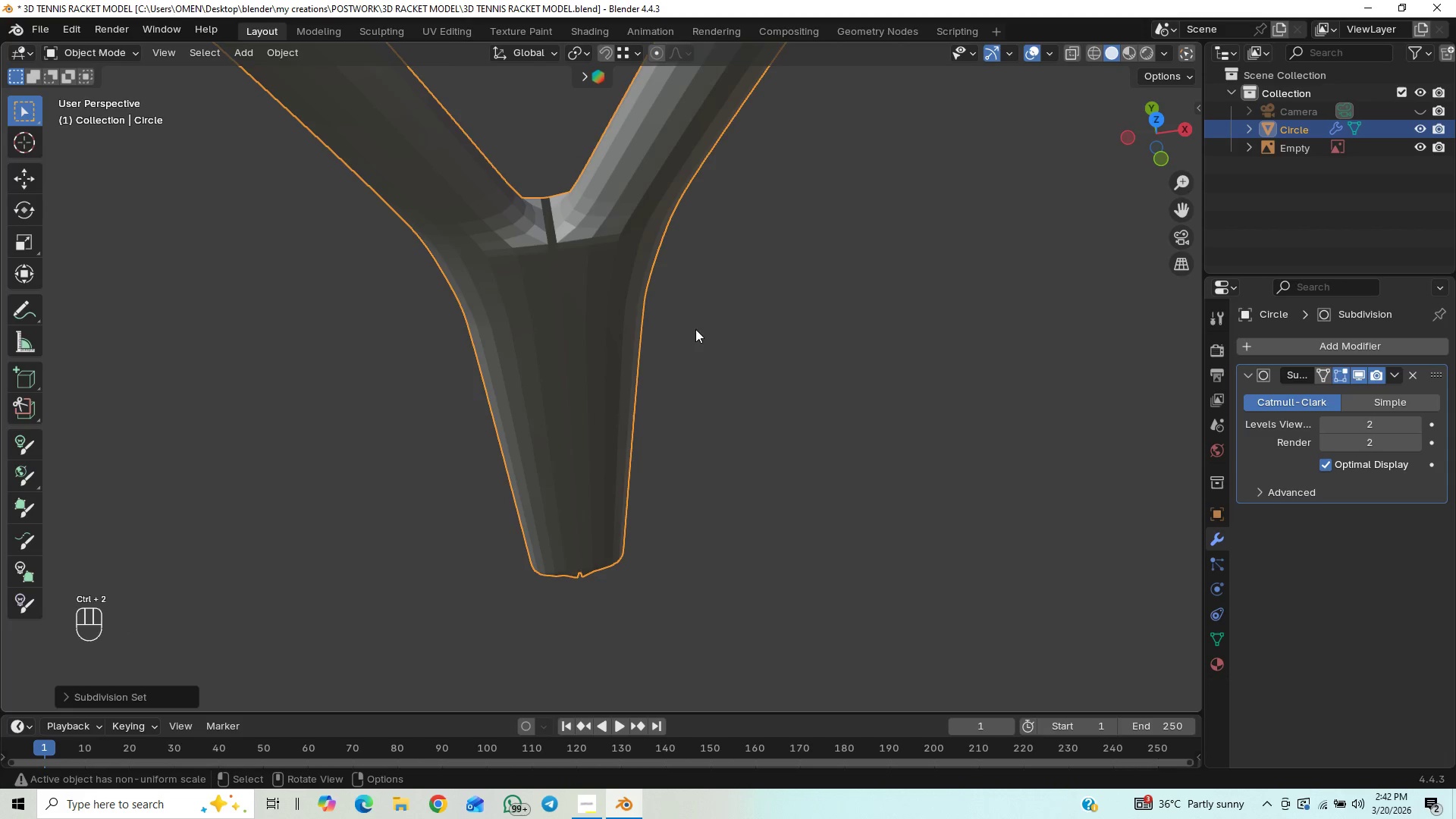 
hold_key(key=ShiftLeft, duration=0.47)
 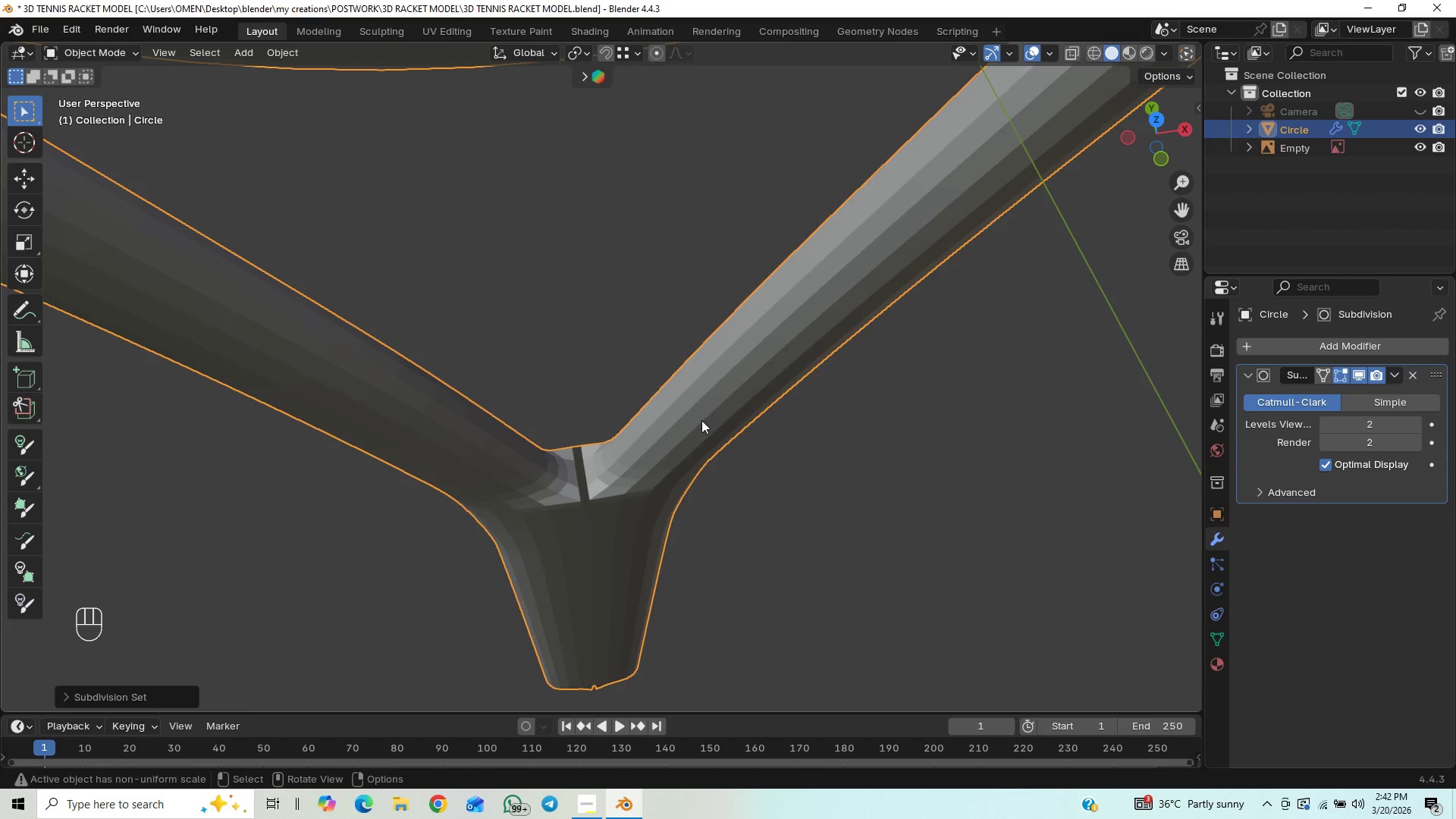 
hold_key(key=ControlLeft, duration=0.53)
 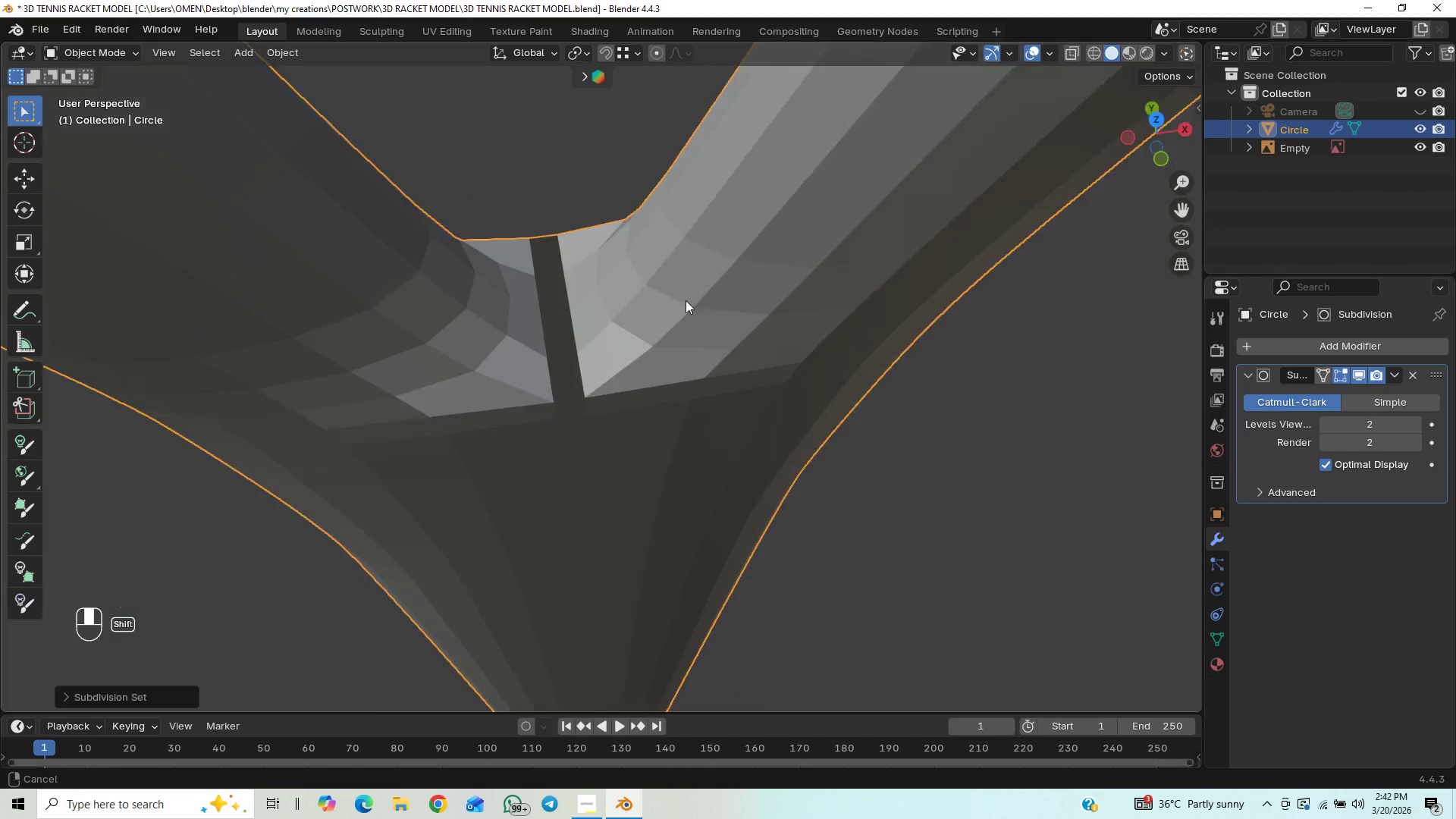 
hold_key(key=ControlLeft, duration=5.33)
 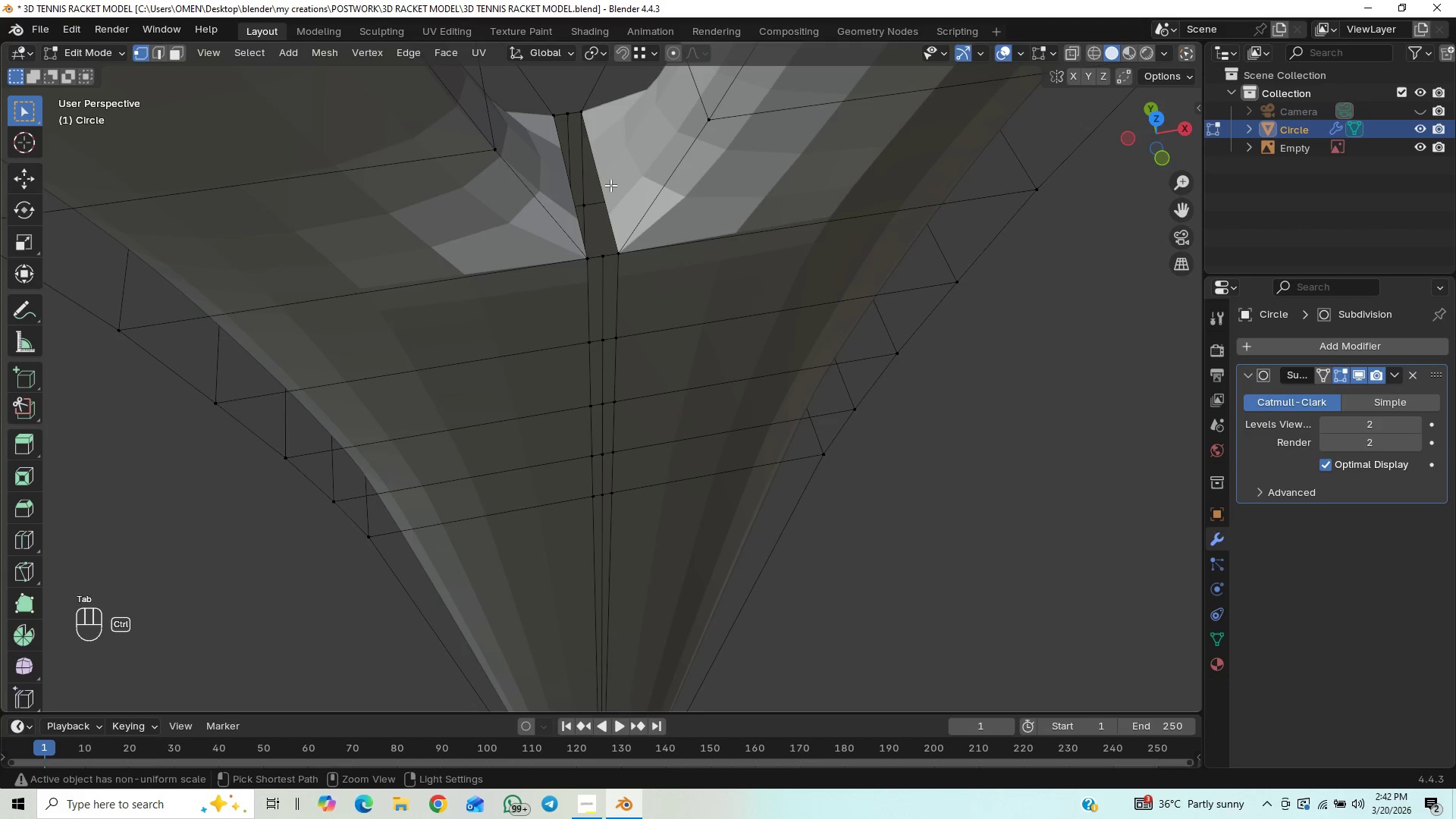 
scroll: coordinate [701, 420], scroll_direction: up, amount: 3.0
 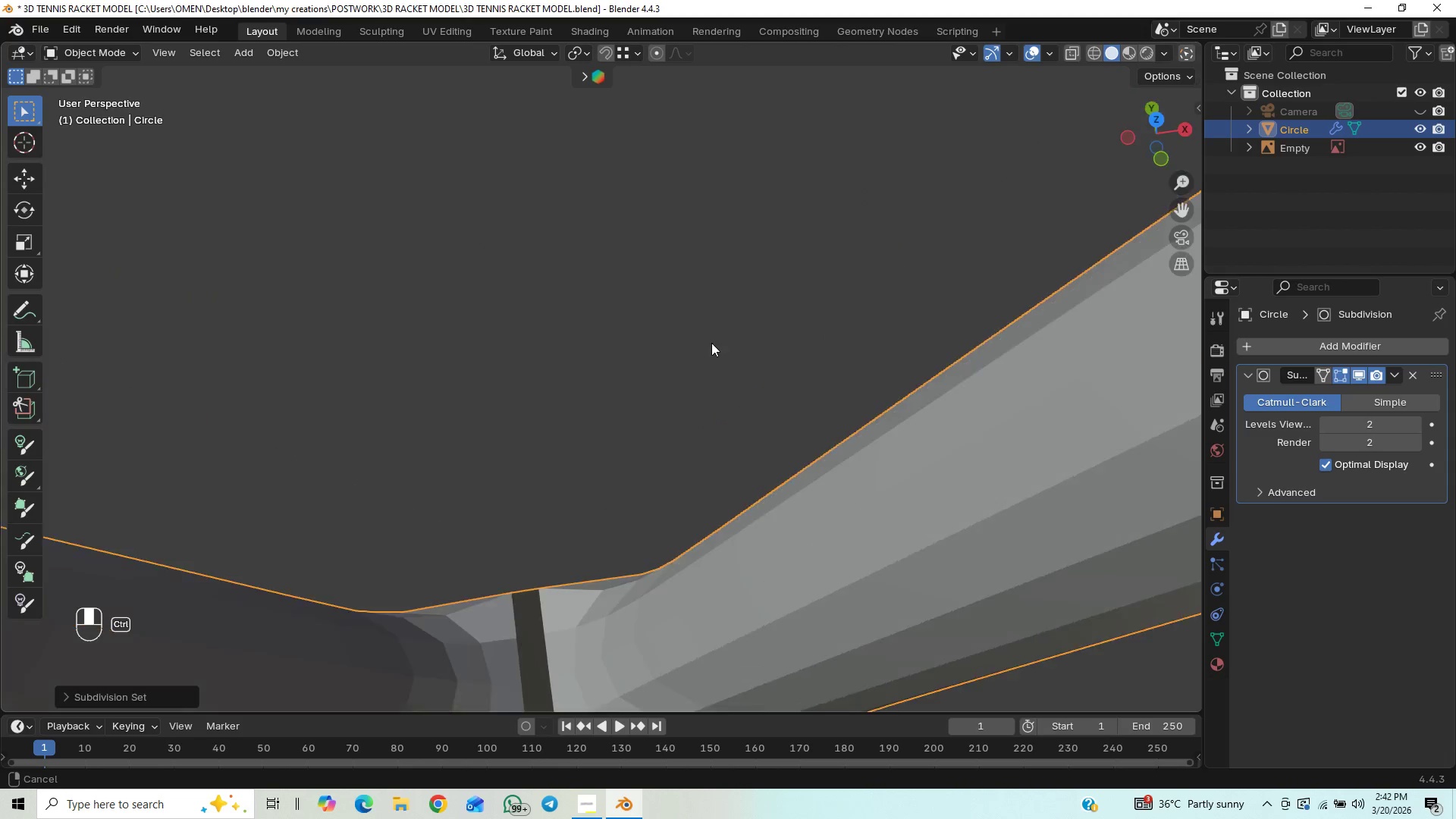 
hold_key(key=ShiftLeft, duration=0.47)
scroll: coordinate [680, 418], scroll_direction: up, amount: 15.0
 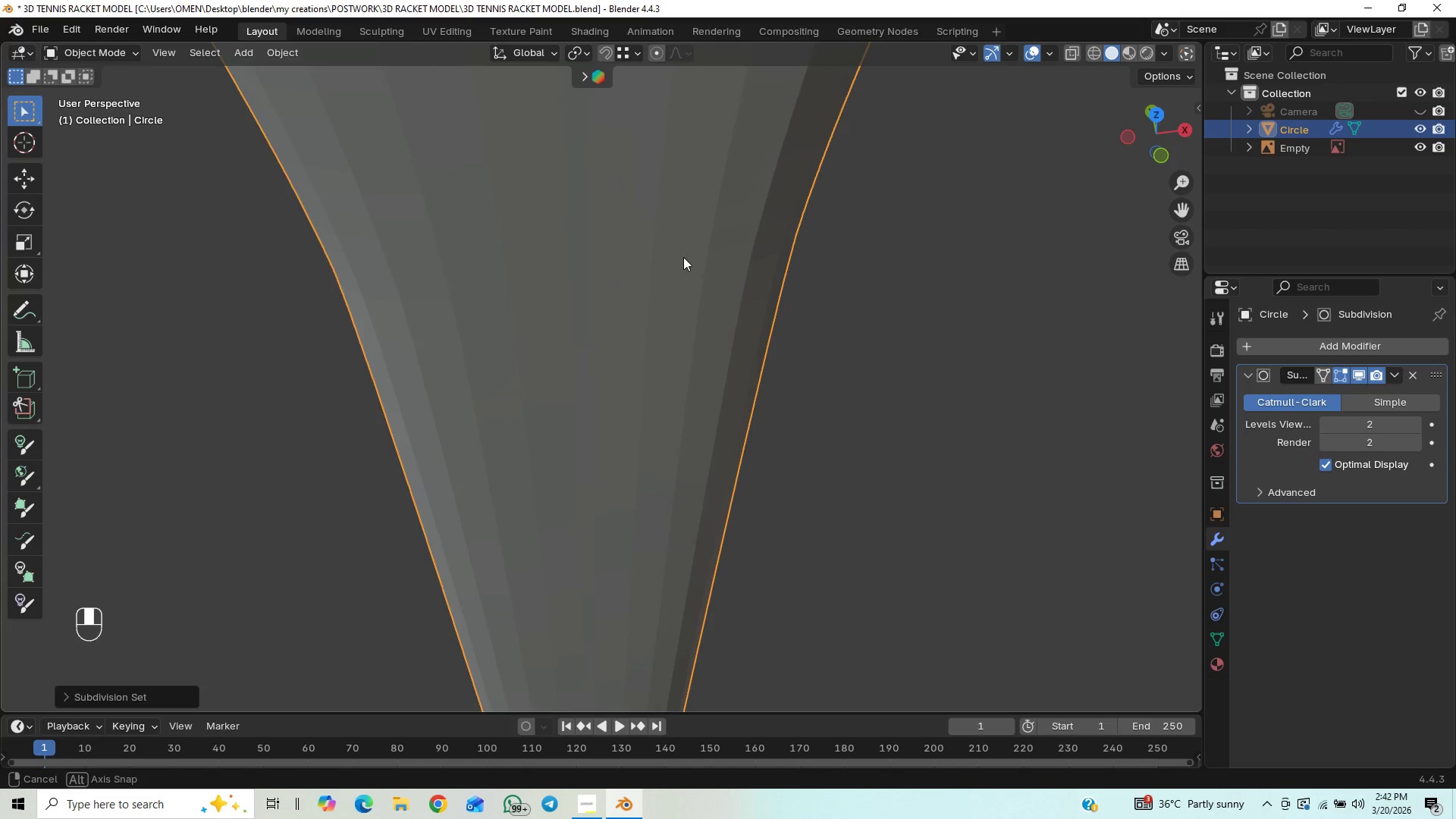 
hold_key(key=ShiftLeft, duration=0.62)
 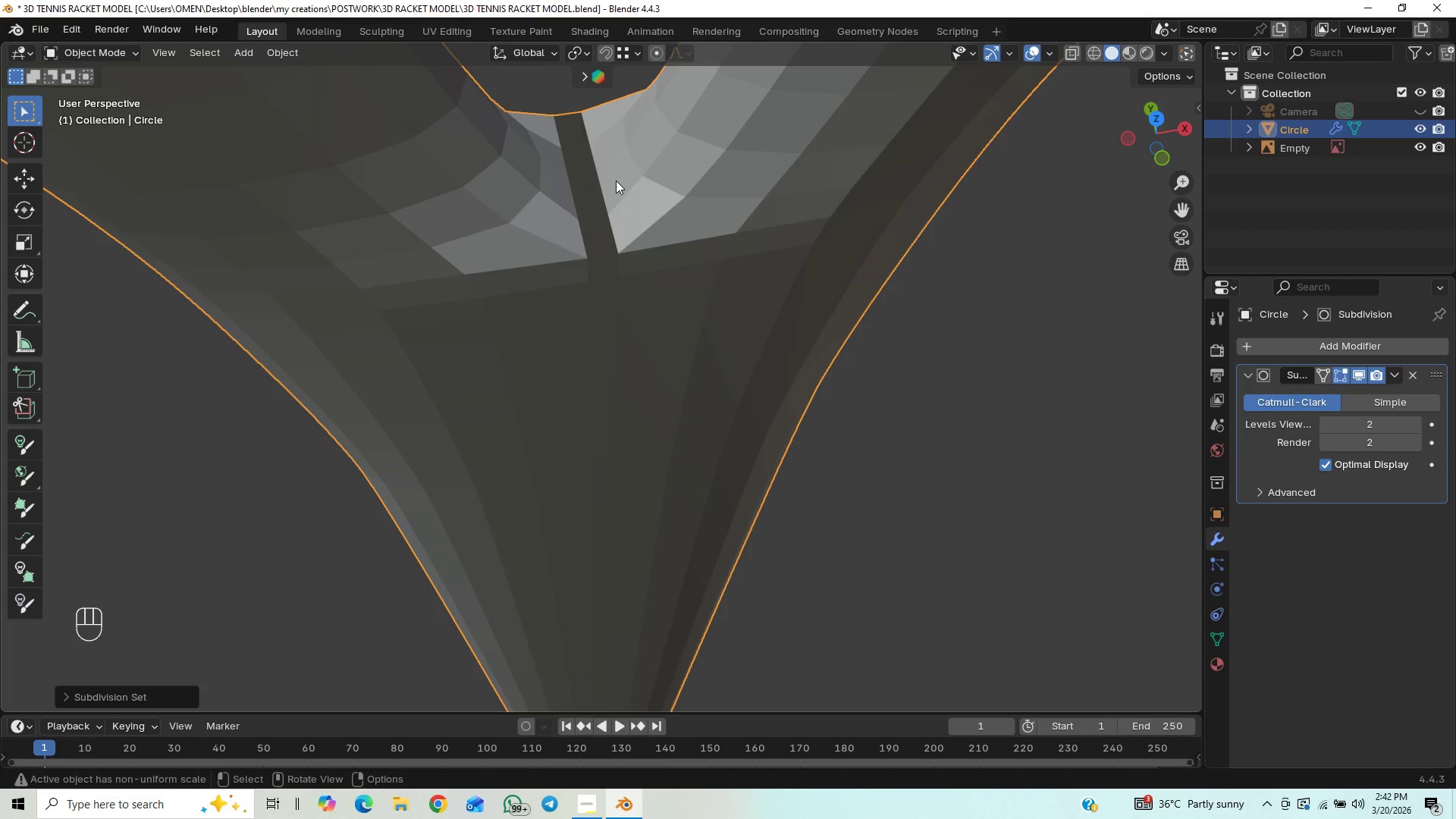 
key(Tab)
 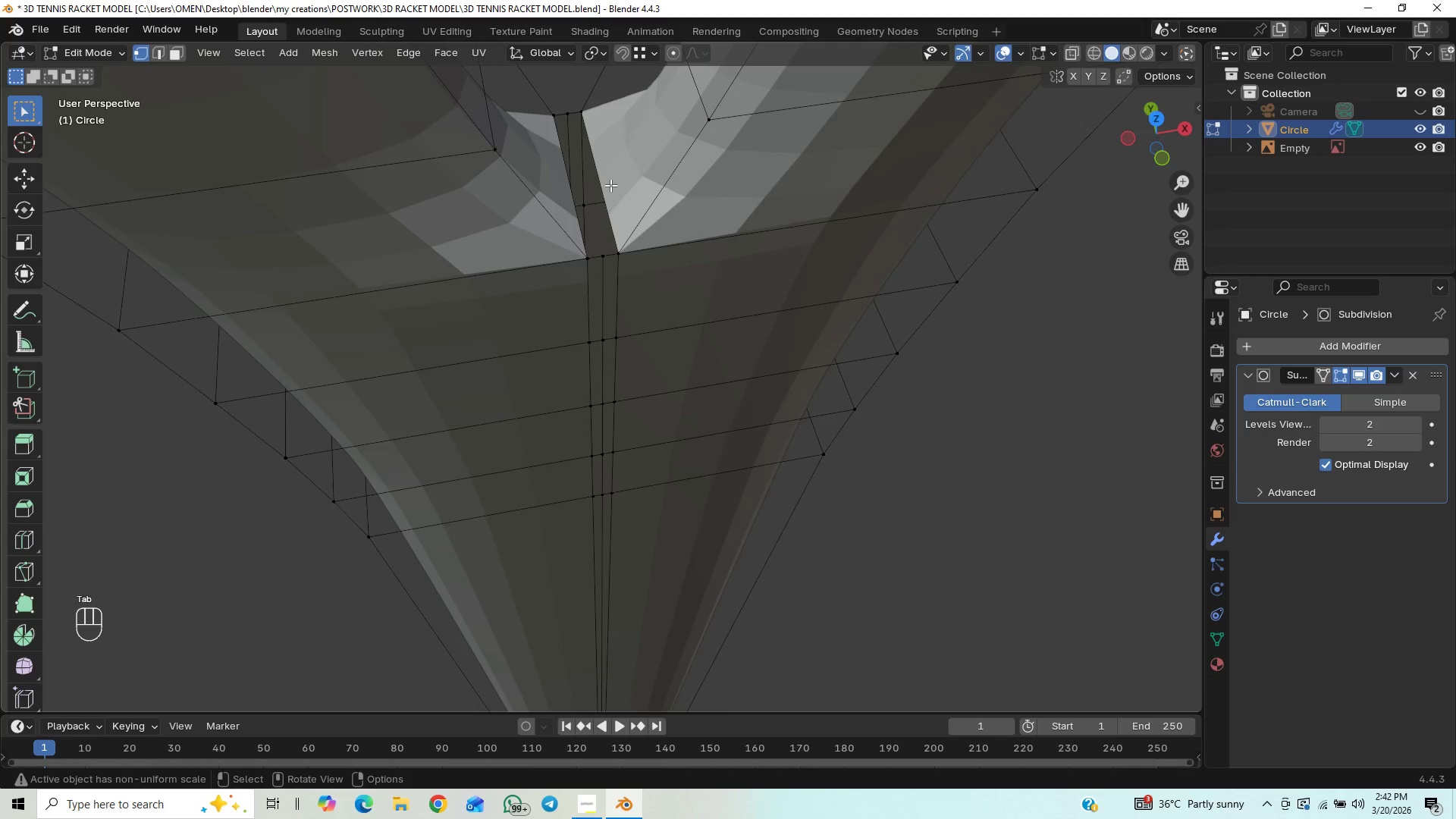 
hold_key(key=ControlLeft, duration=0.91)
 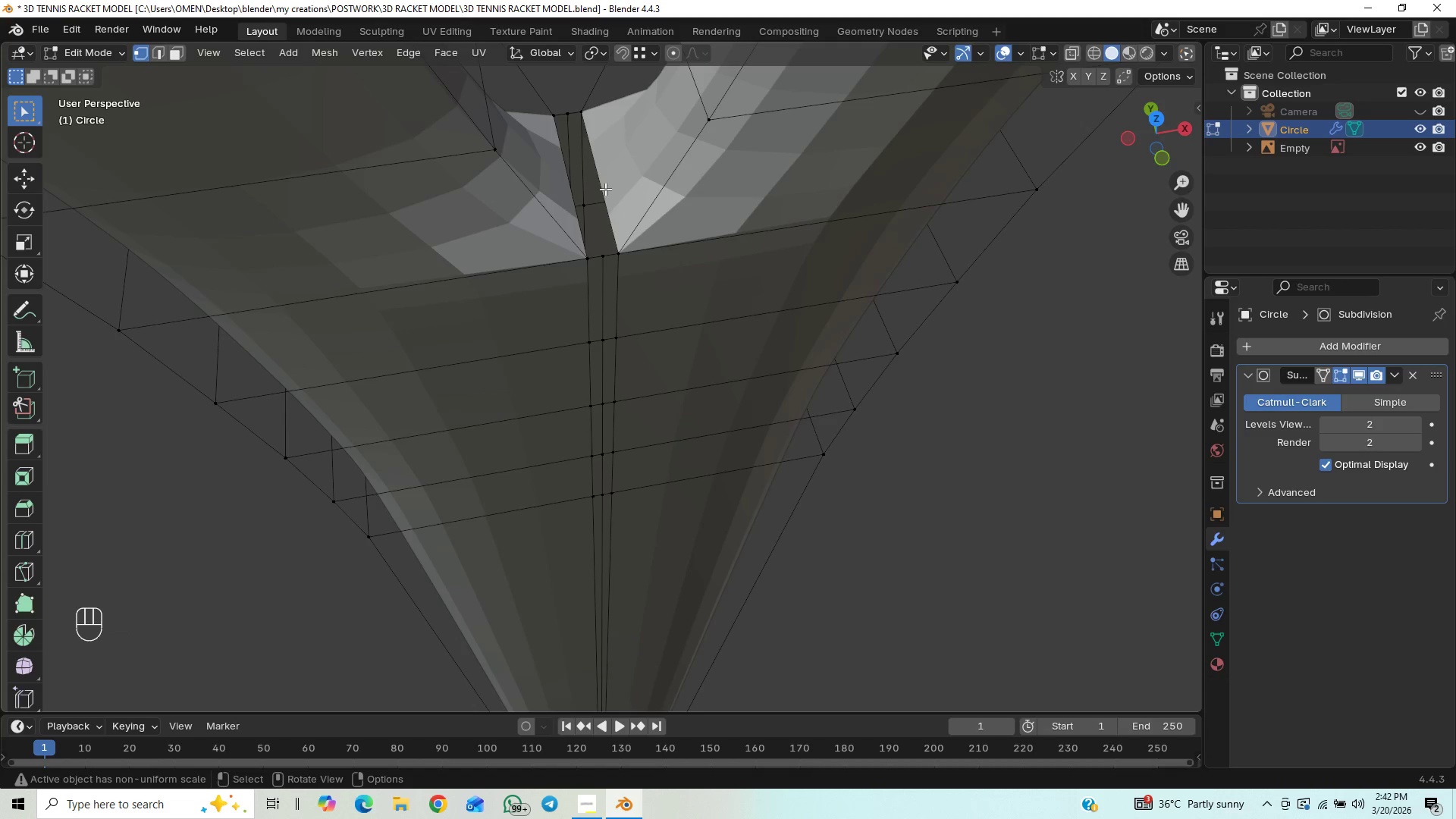 
key(2)
 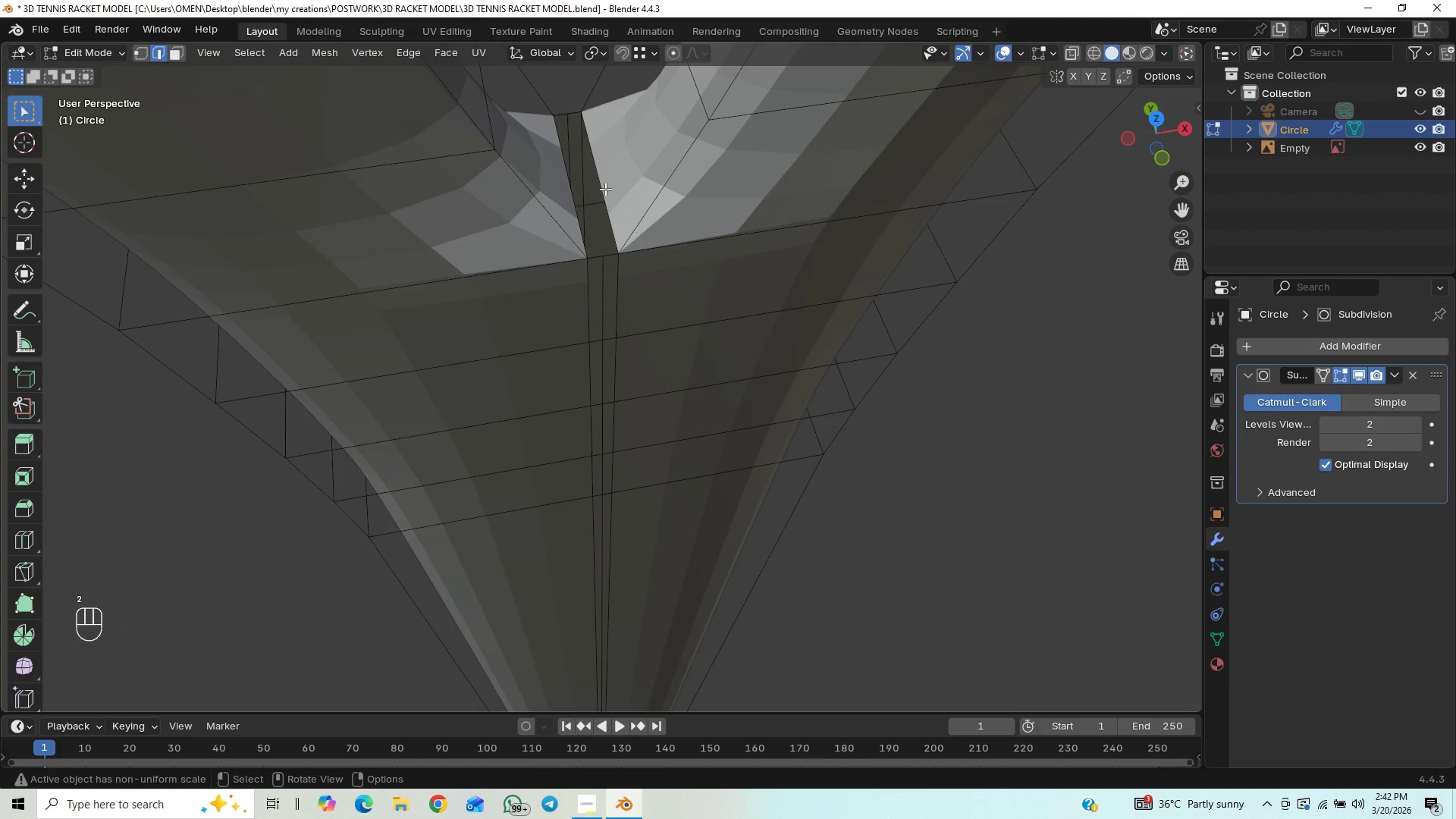 
left_click([605, 189])
 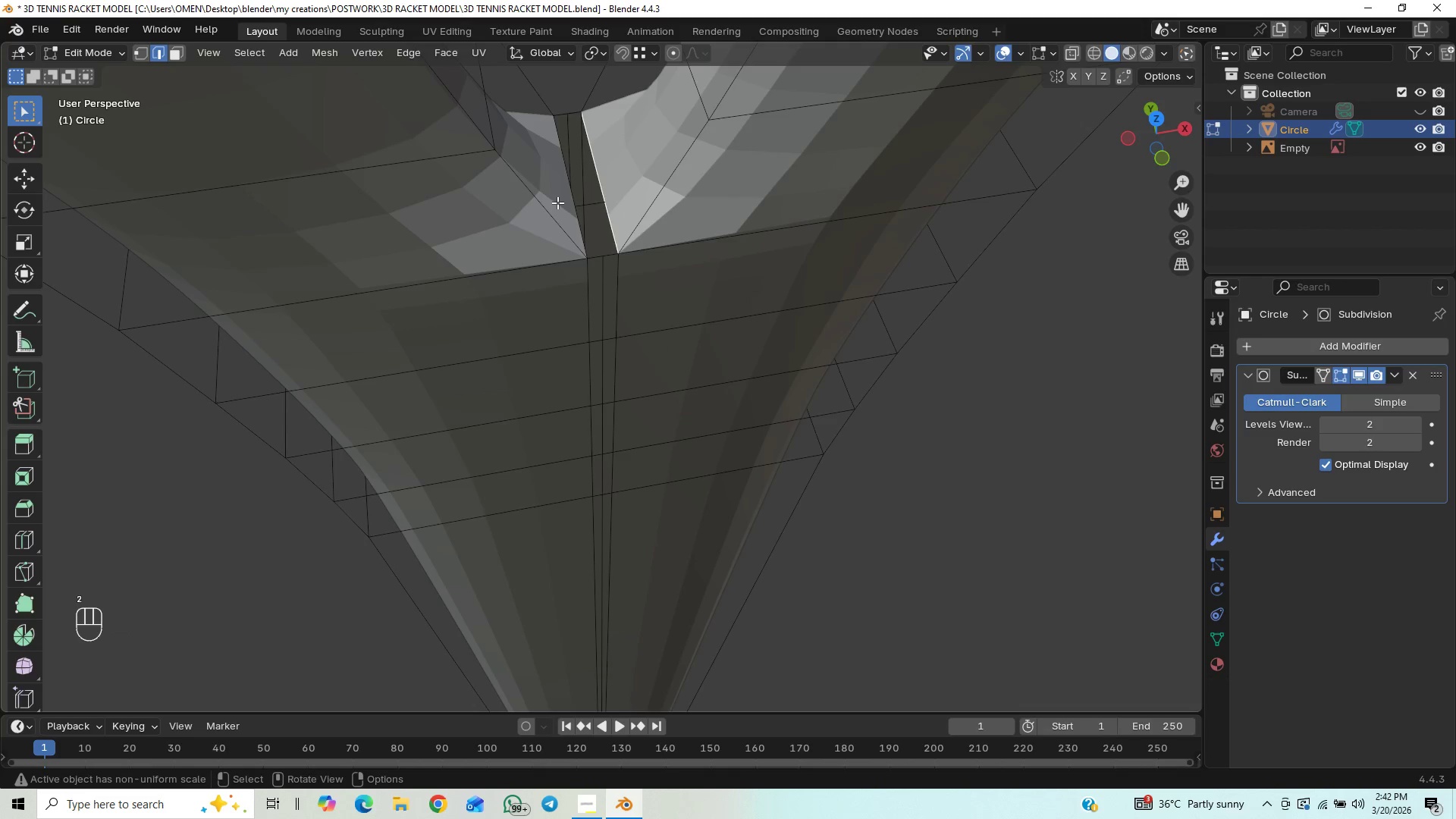 
hold_key(key=ShiftLeft, duration=1.09)
left_click([564, 186])
 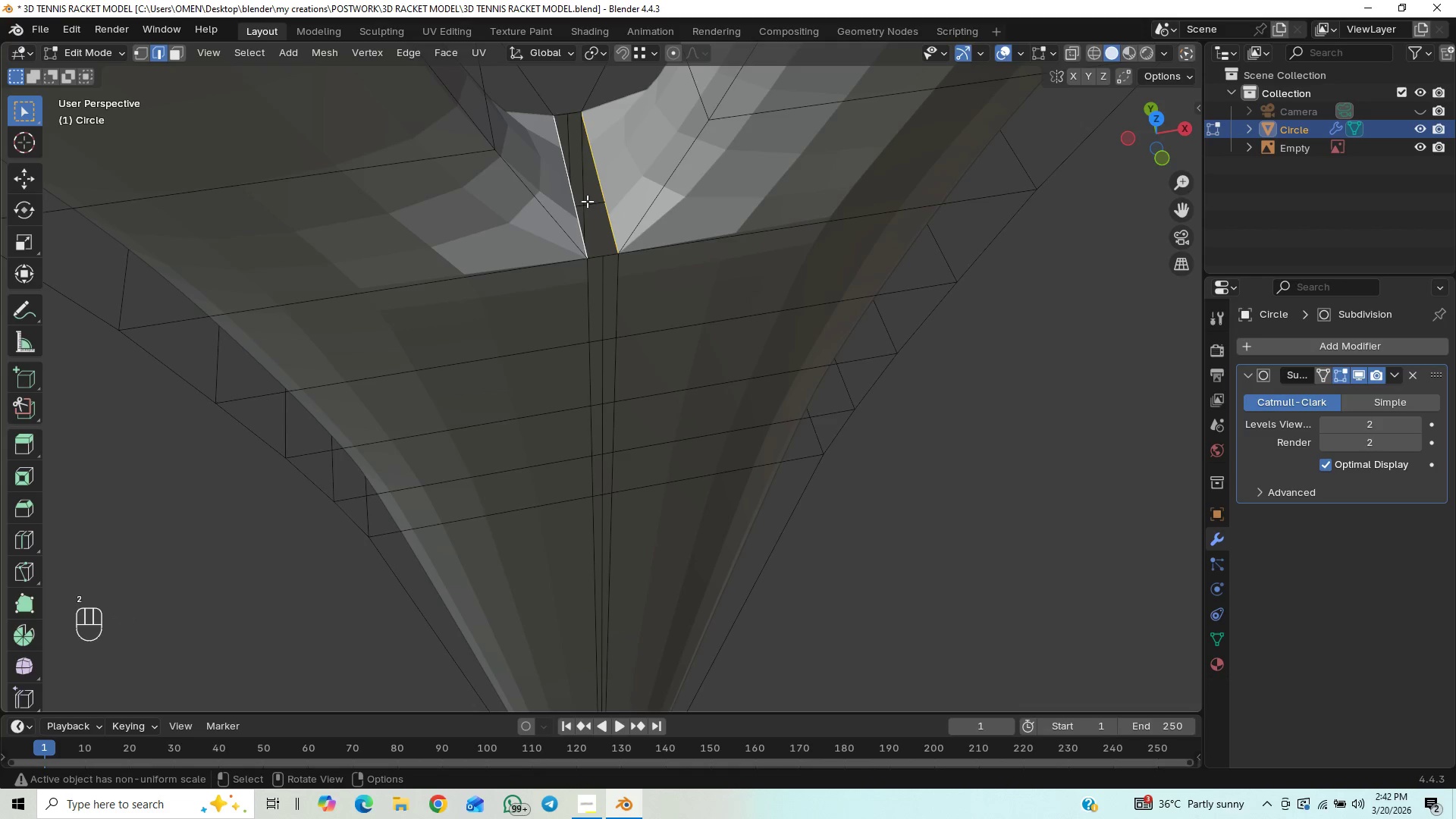 
key(F)
 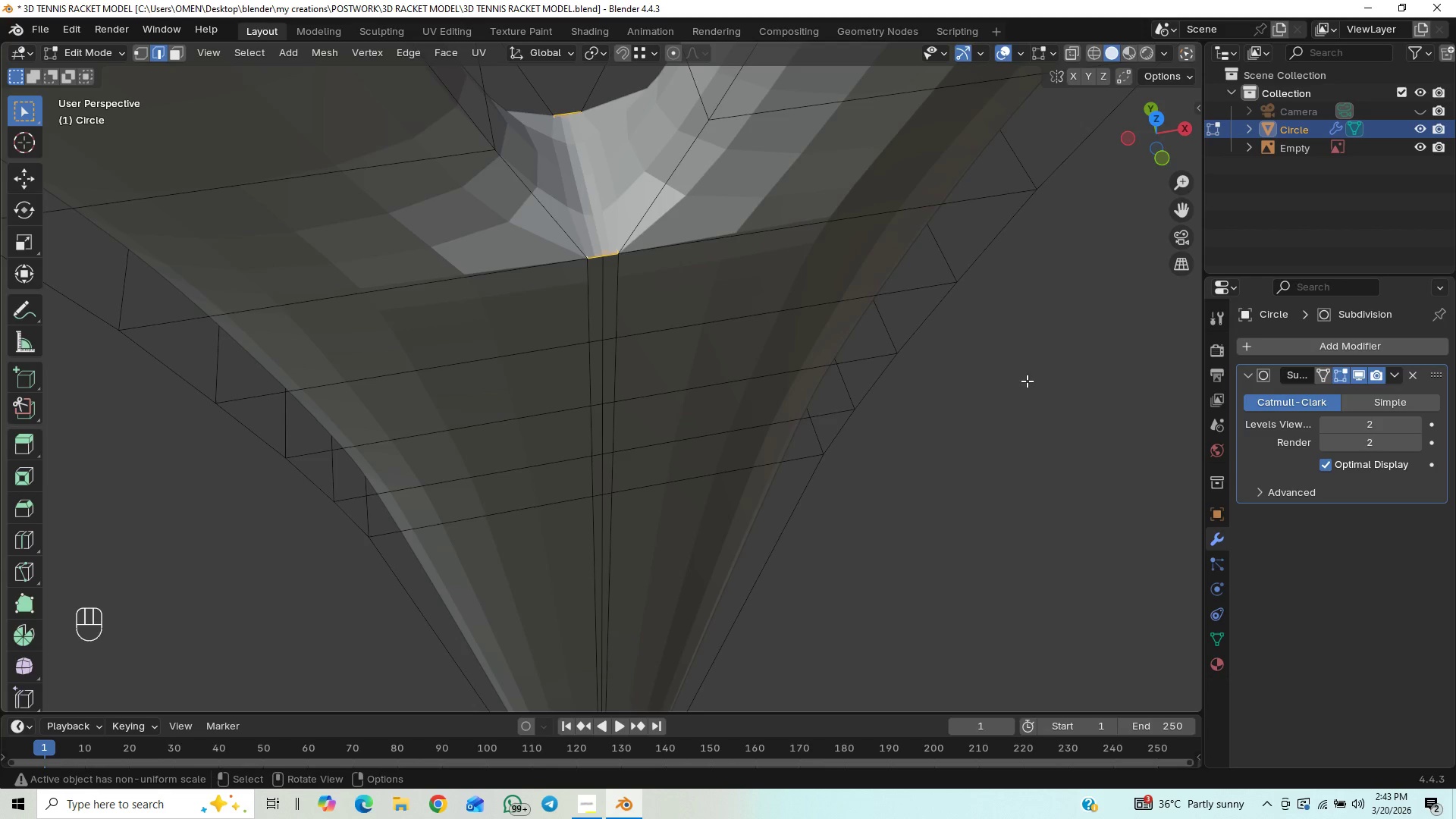 
wait(5.92)
 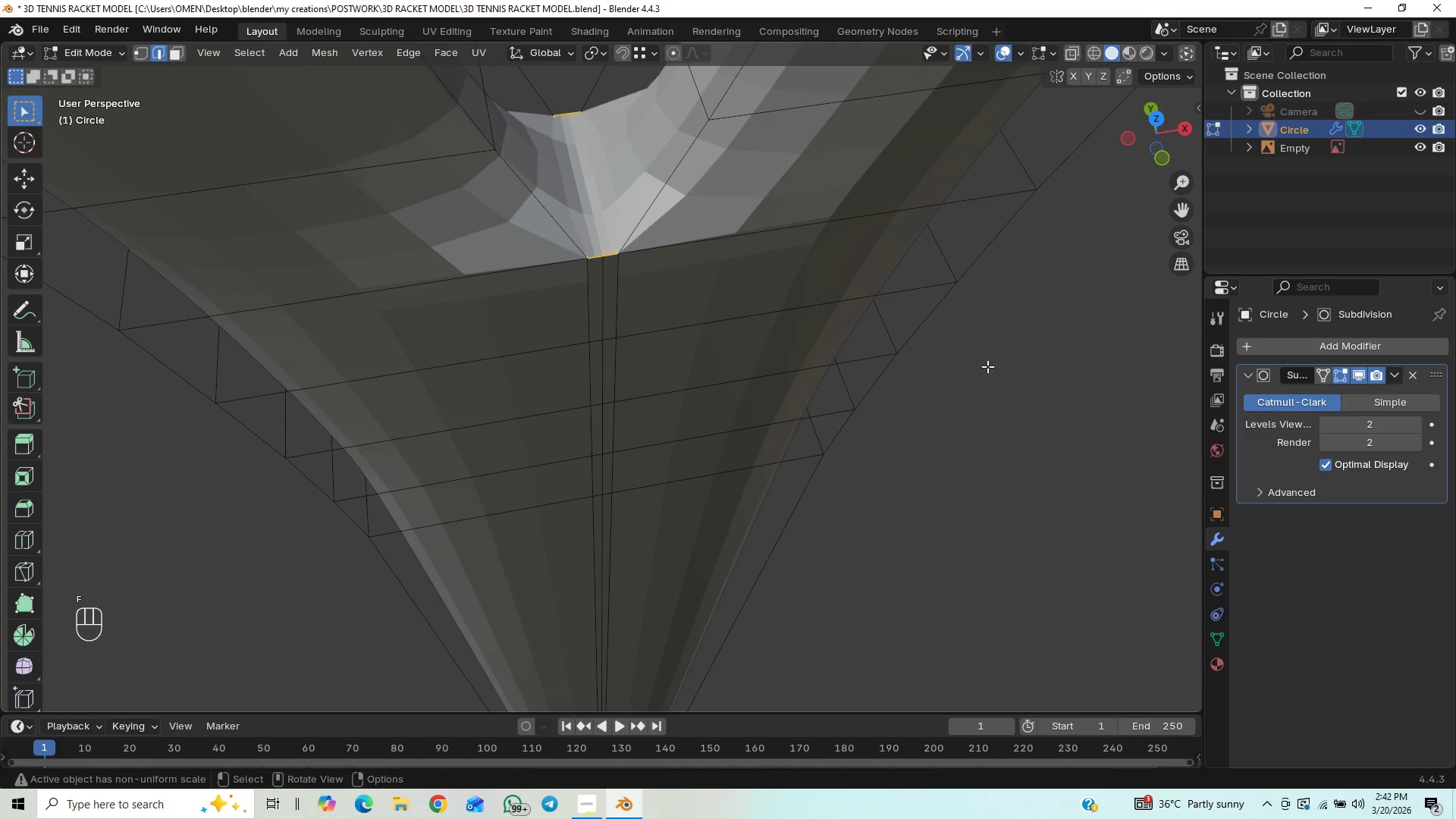 
left_click([1416, 428])
 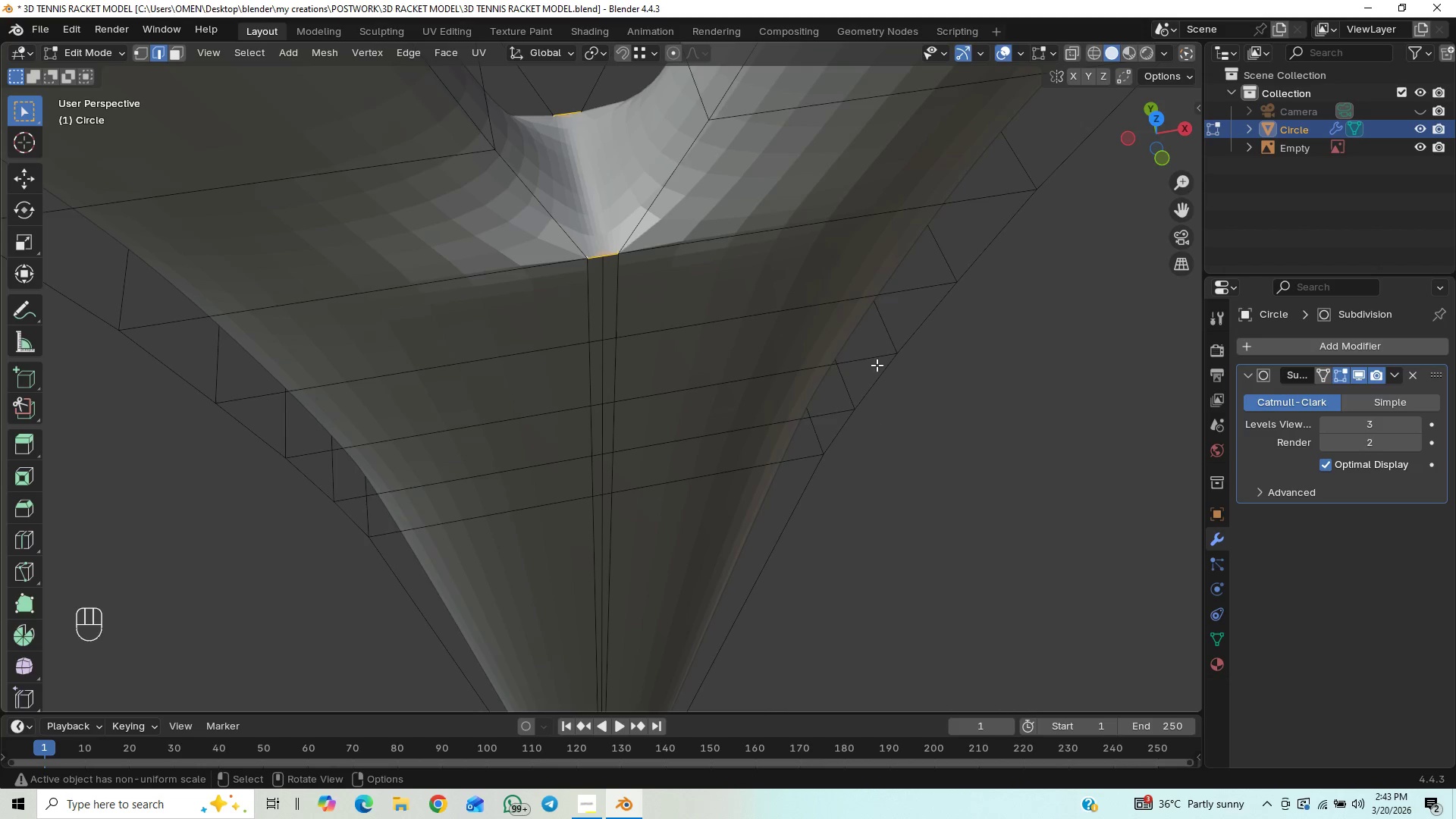 
scroll: coordinate [853, 373], scroll_direction: down, amount: 9.0
 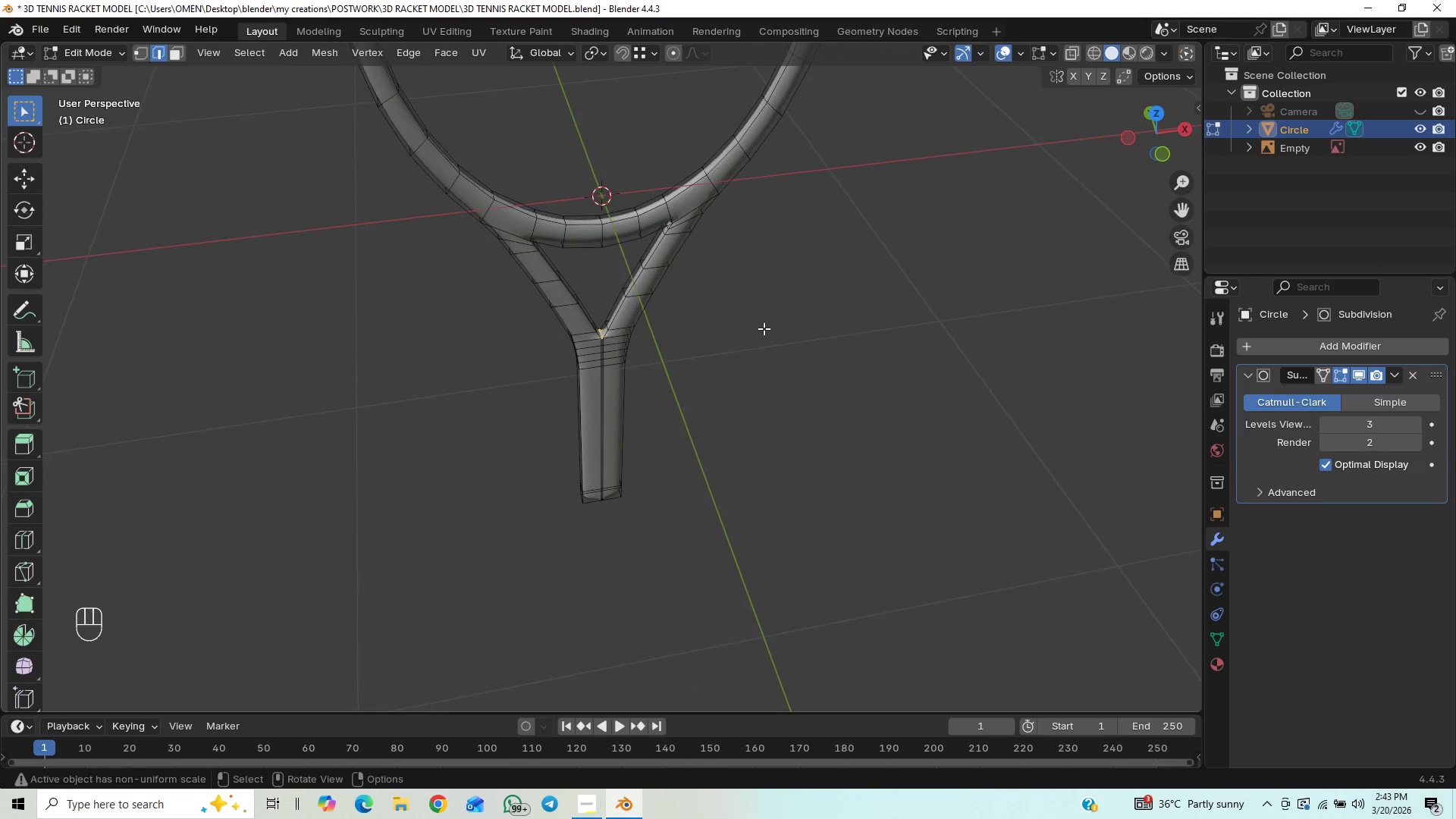 
hold_key(key=ControlLeft, duration=1.09)
 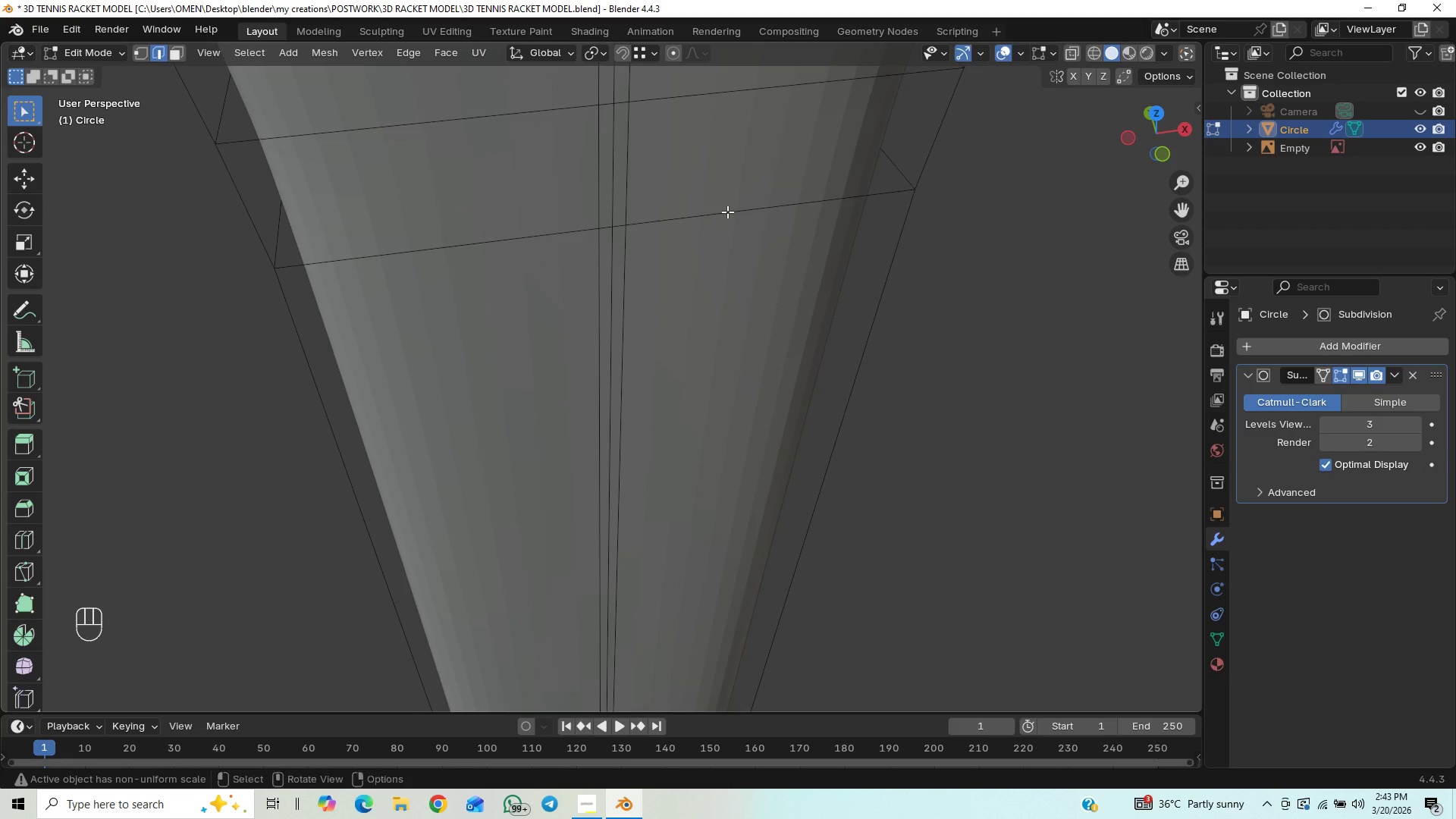 
hold_key(key=ControlLeft, duration=0.66)
 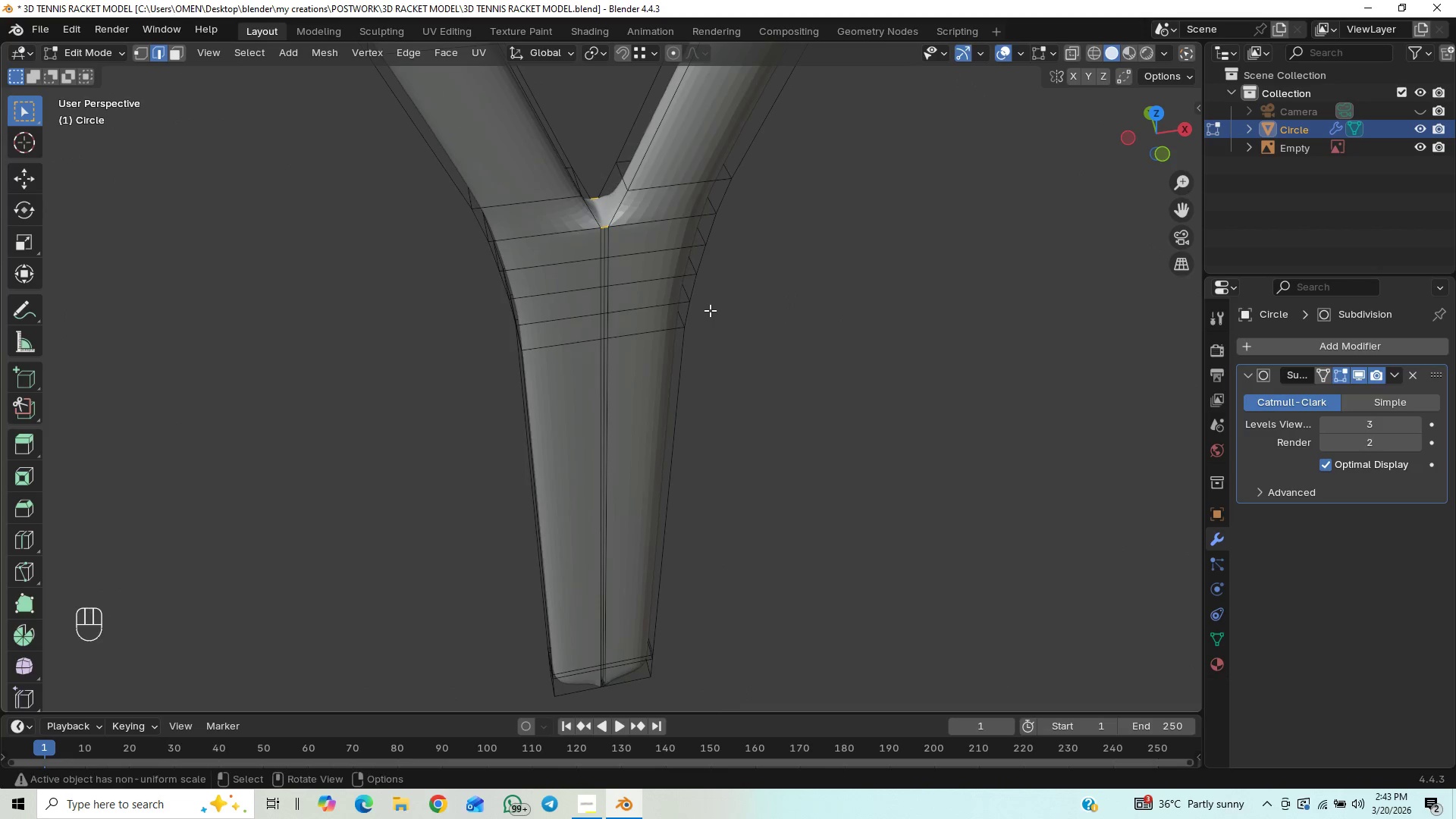 
key(Shift+ShiftLeft)
 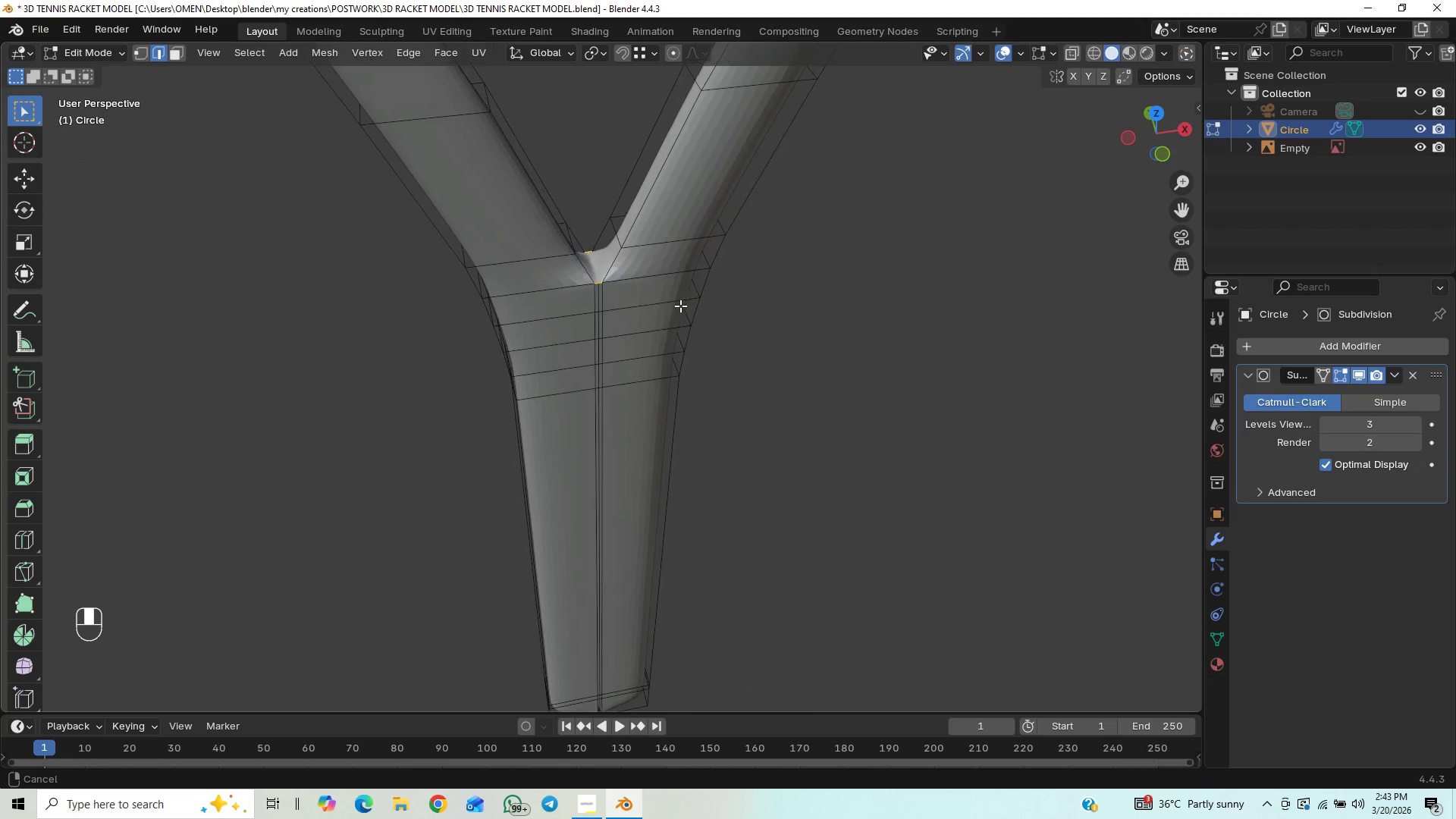 
hold_key(key=ControlLeft, duration=0.75)
scroll: coordinate [679, 308], scroll_direction: up, amount: 1.0
 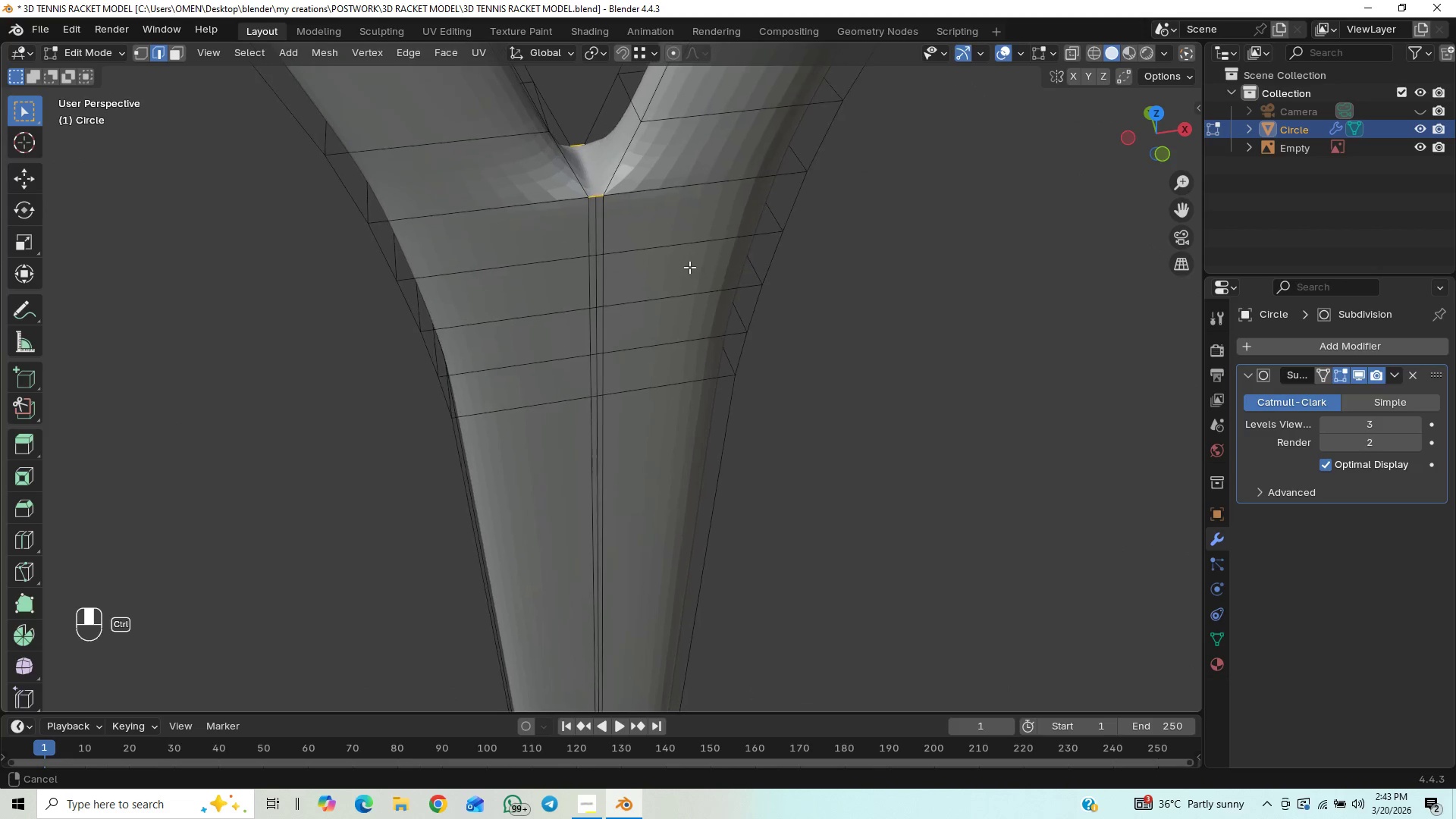 
hold_key(key=ShiftLeft, duration=0.55)
 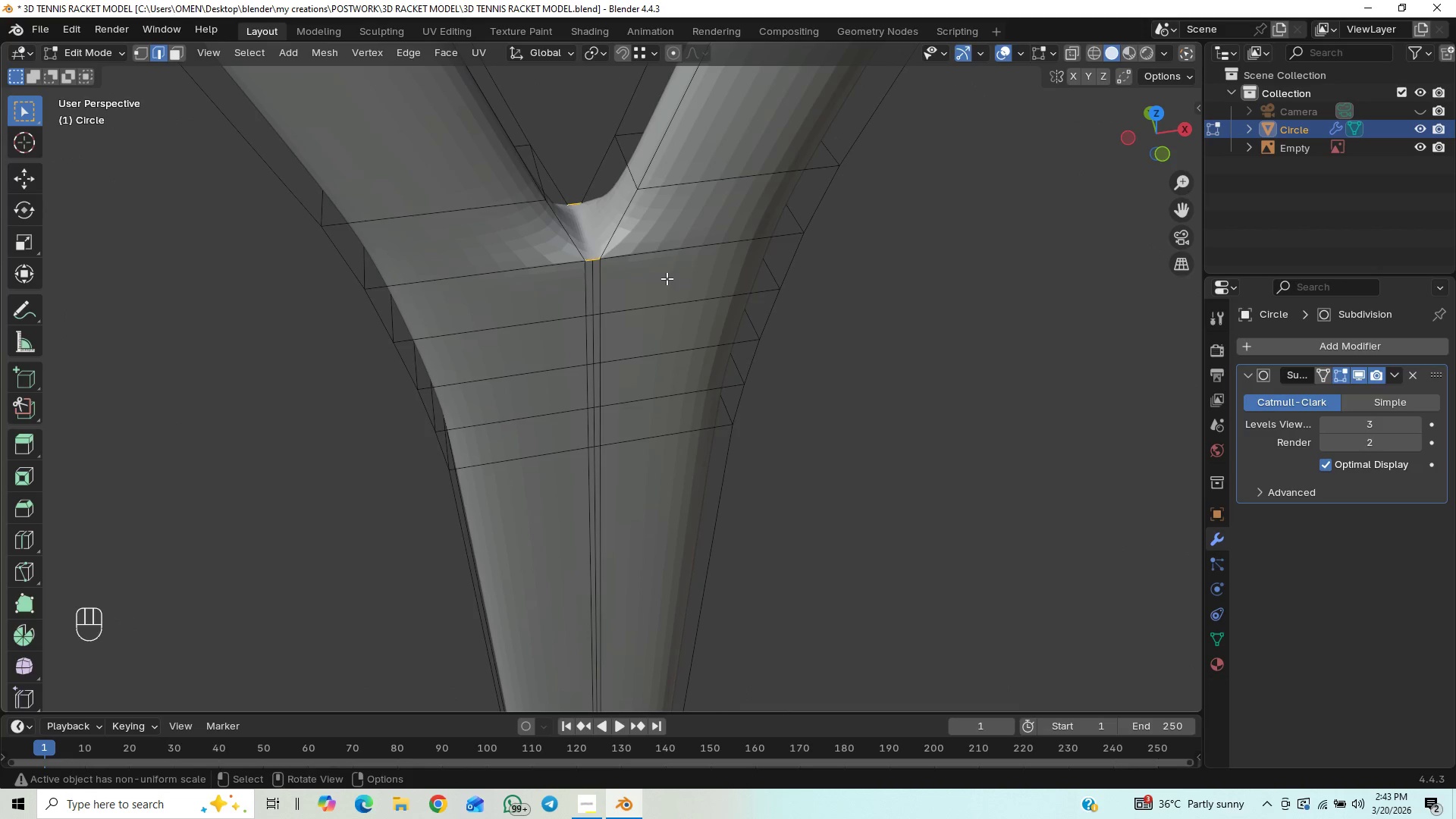 
key(Shift+ShiftLeft)
 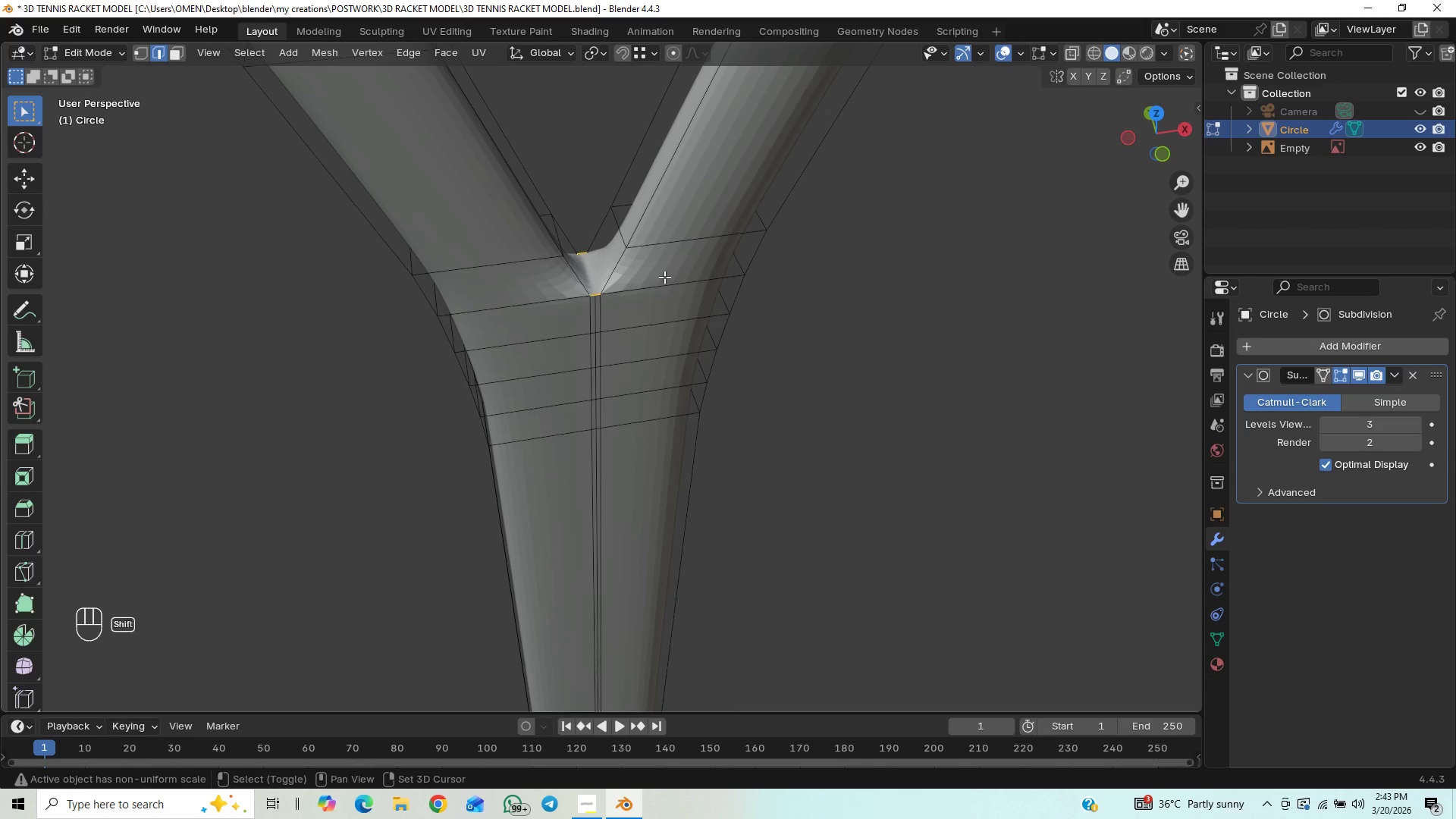 
scroll: coordinate [667, 278], scroll_direction: down, amount: 1.0
 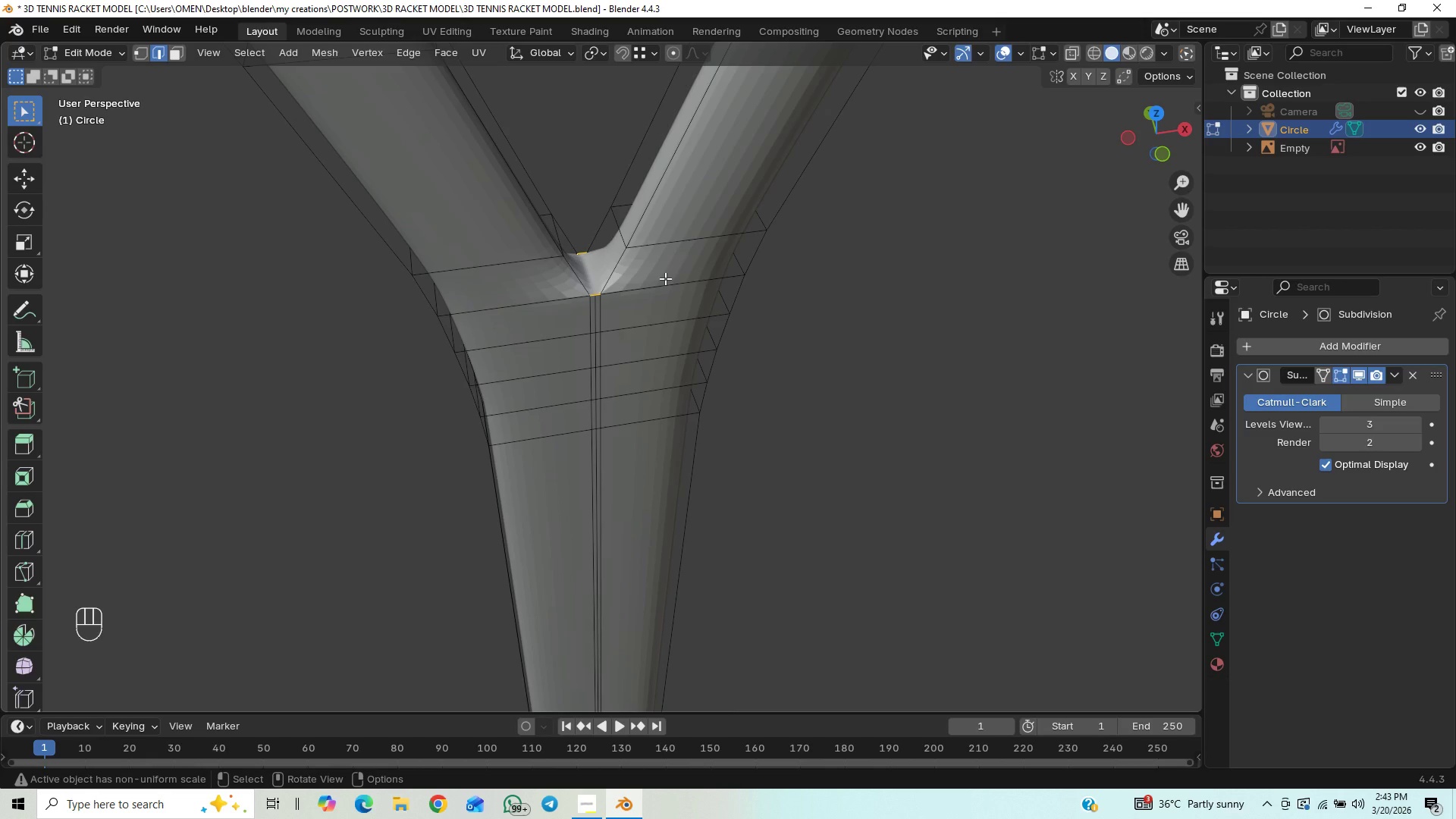 
hold_key(key=ControlLeft, duration=0.58)
 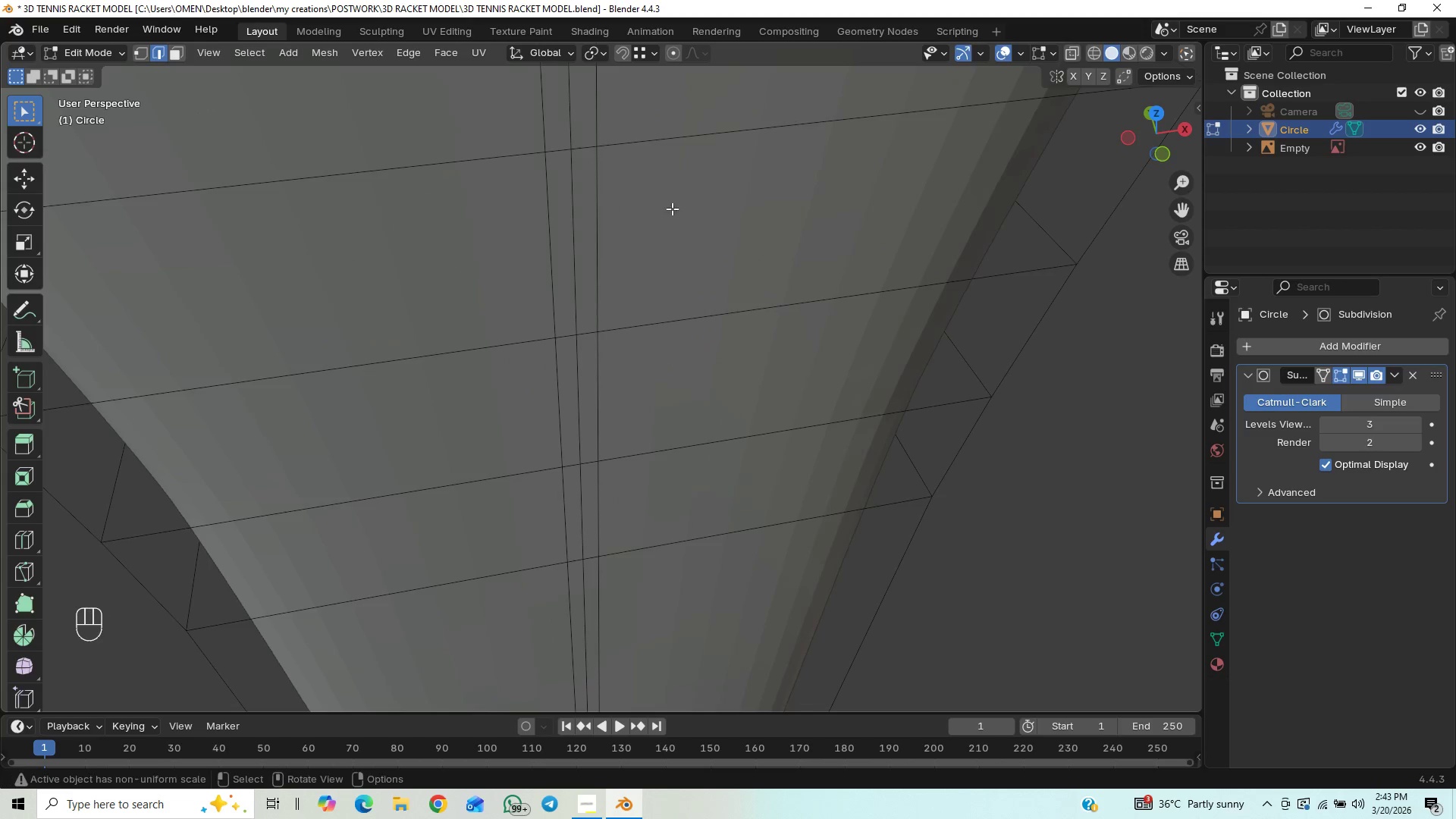 
hold_key(key=ShiftLeft, duration=0.8)
 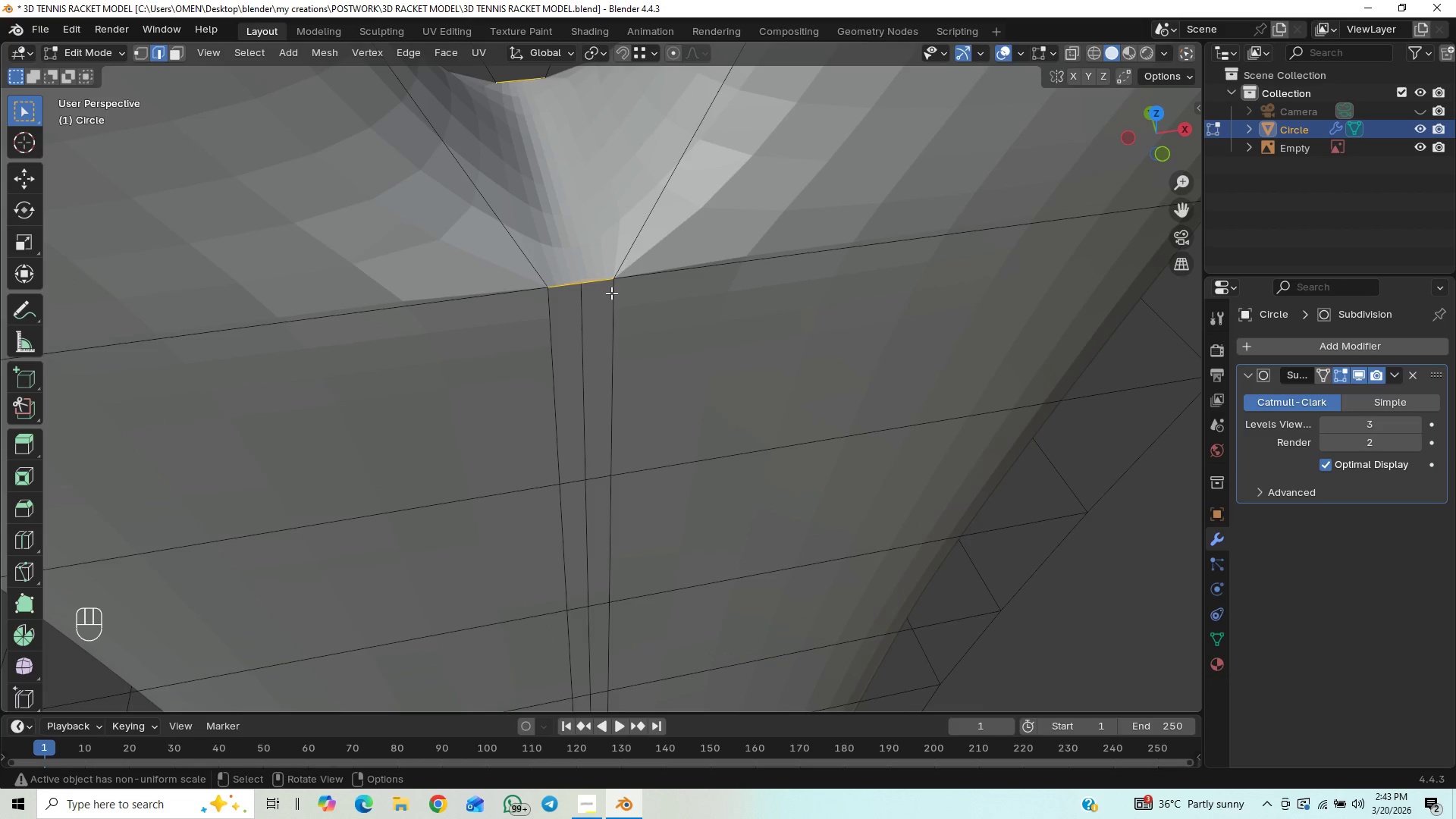 
key(K)
 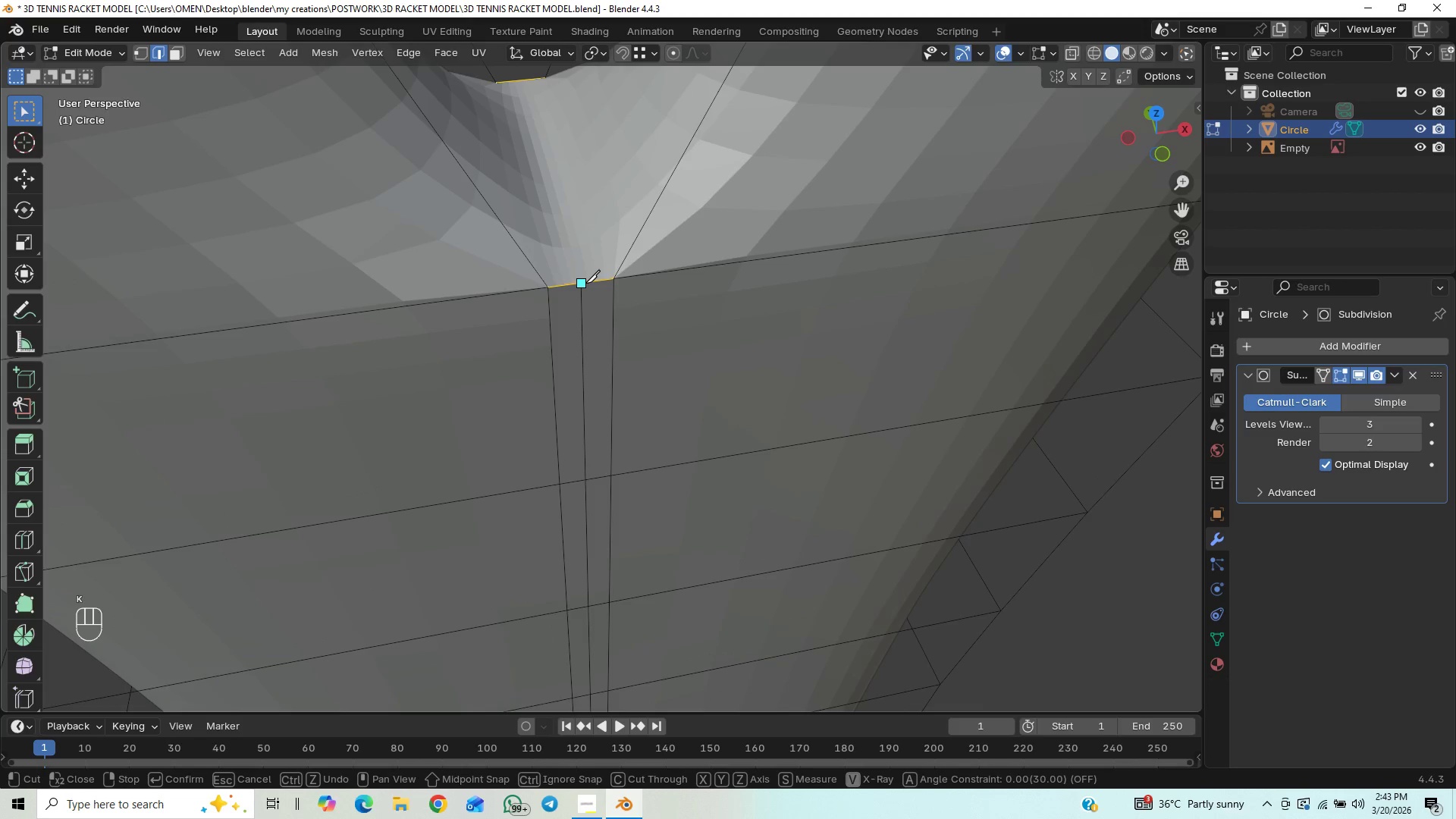 
left_click([585, 282])
 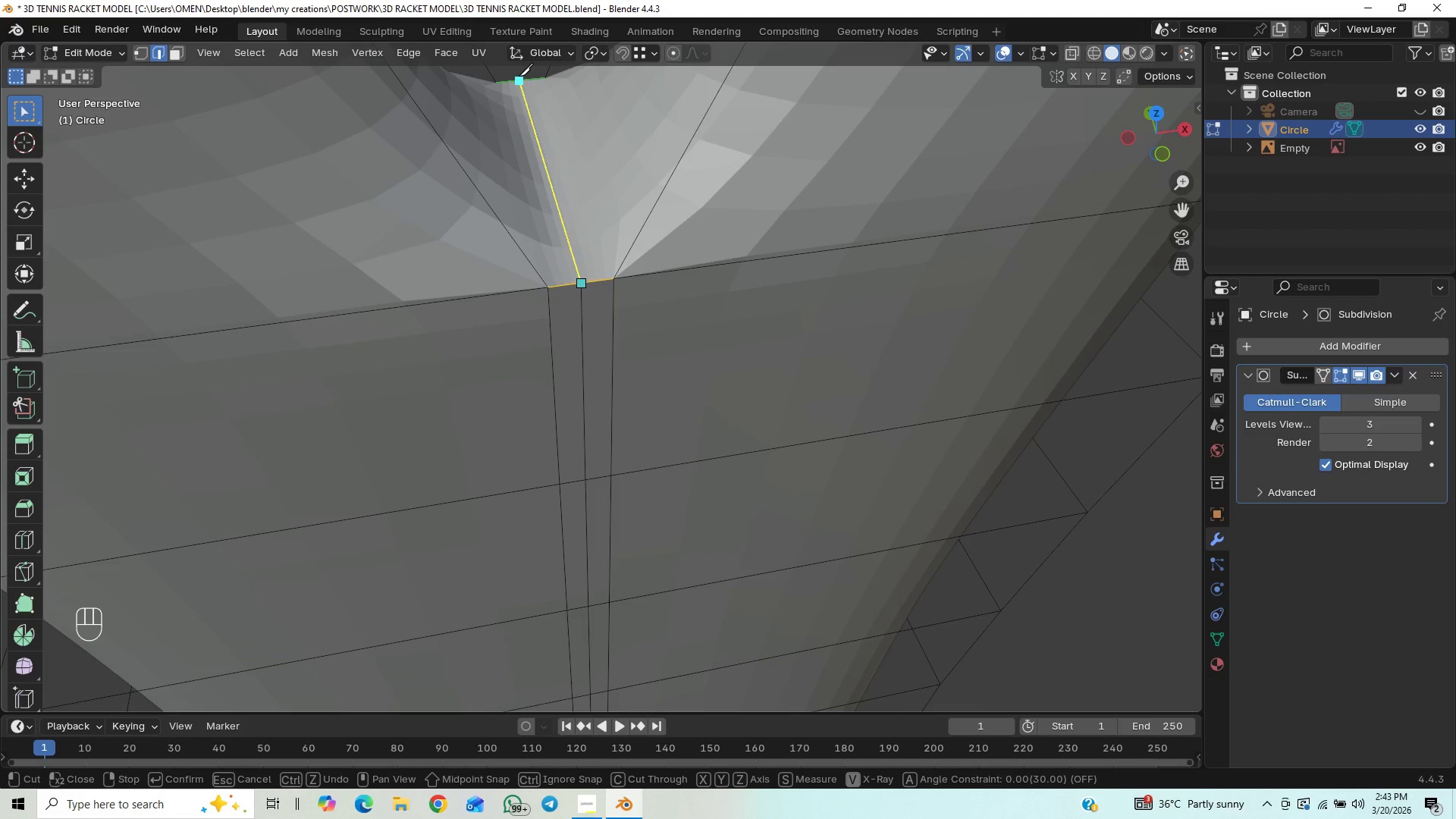 
right_click([530, 80])
 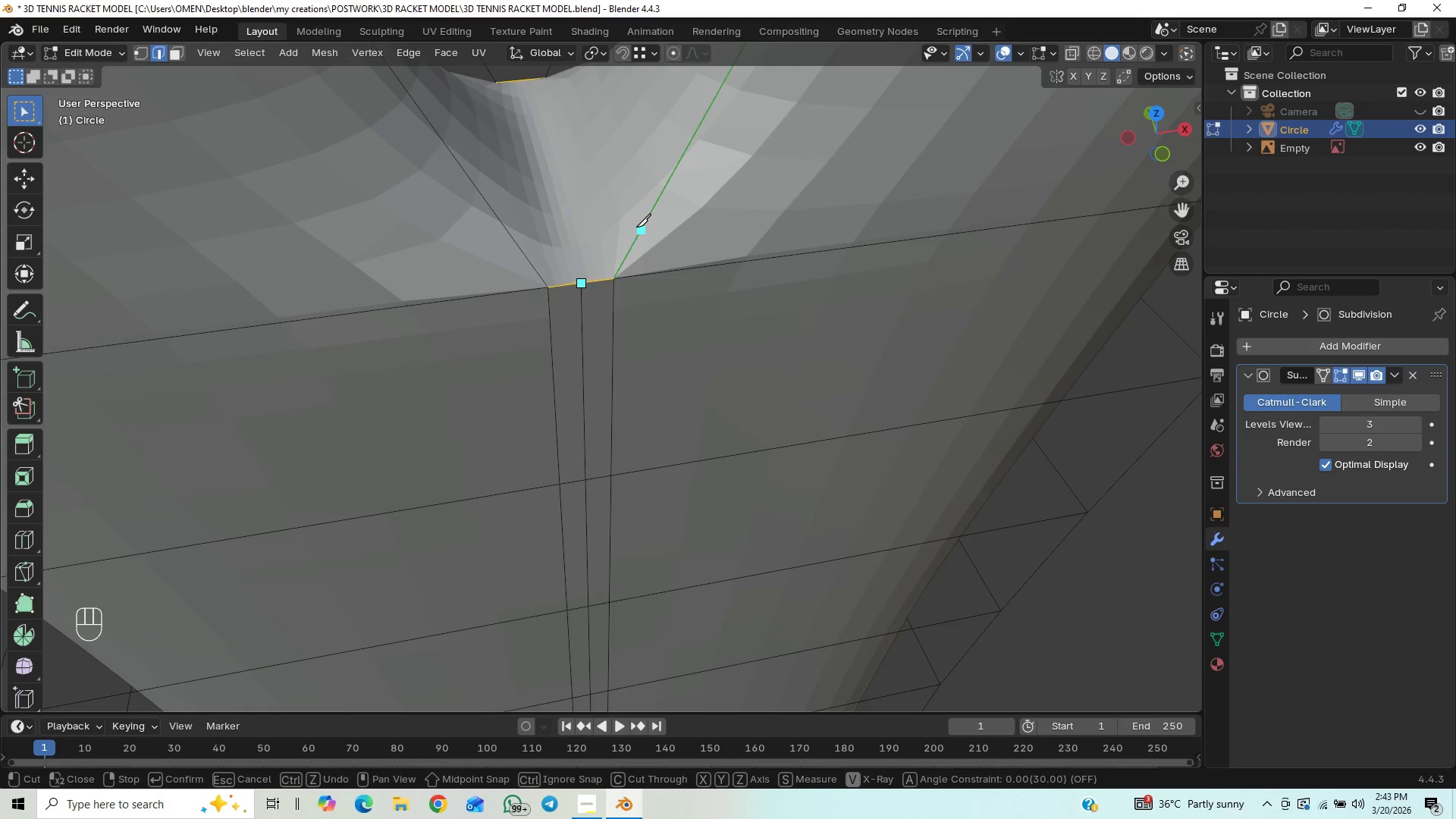 
key(Control+Z)
 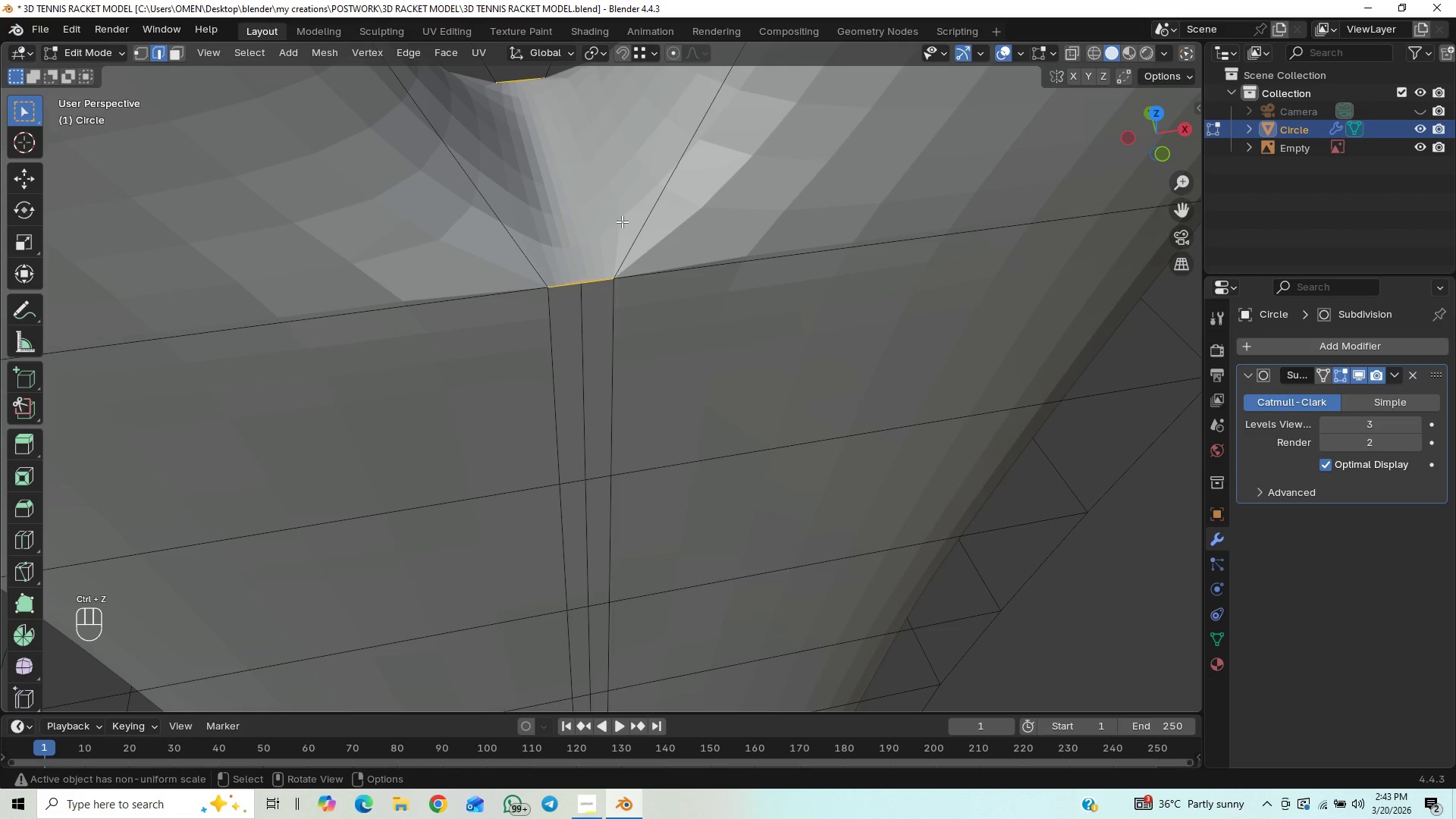 
scroll: coordinate [622, 221], scroll_direction: down, amount: 1.0
 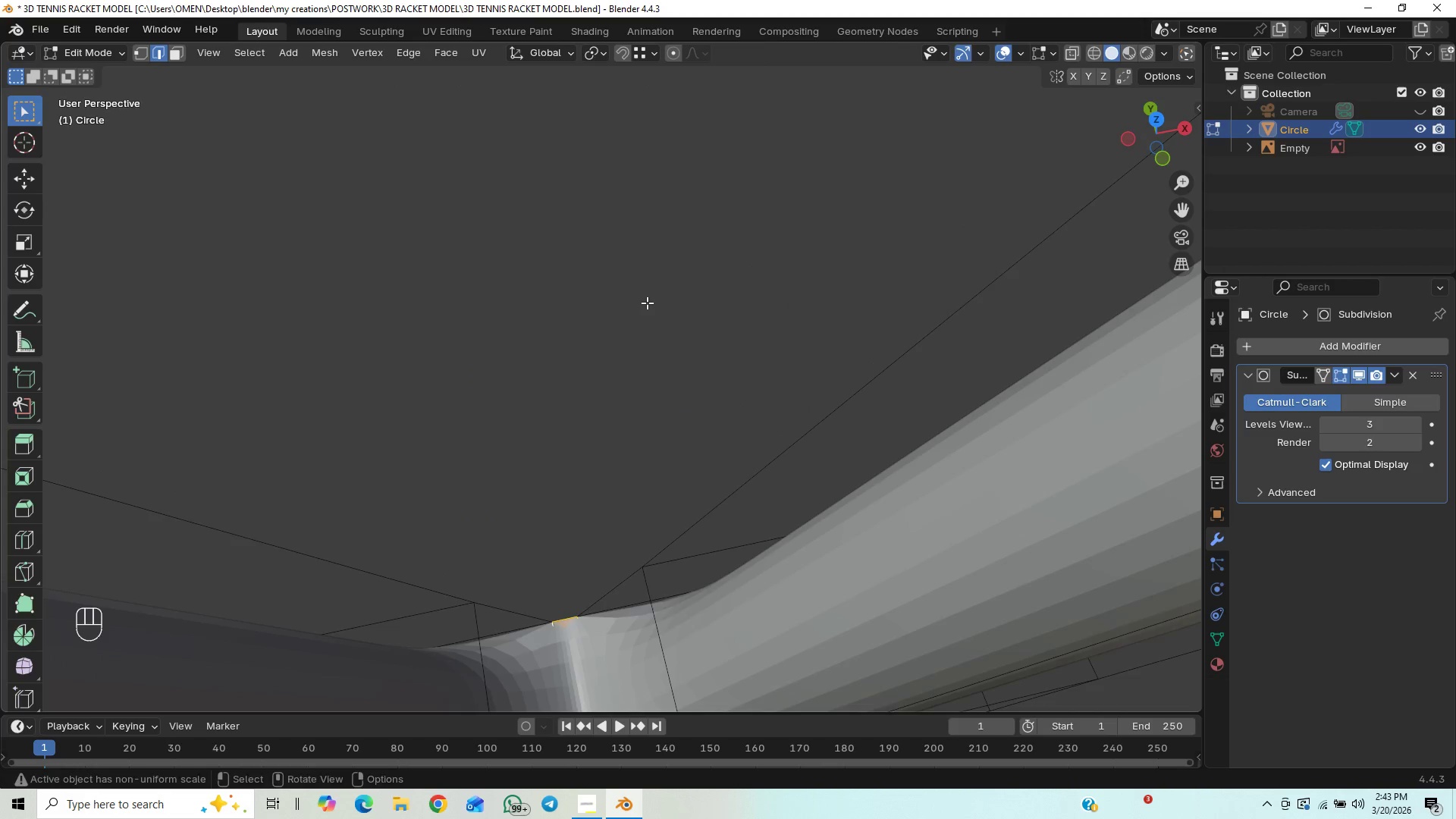 
hold_key(key=ShiftLeft, duration=0.75)
 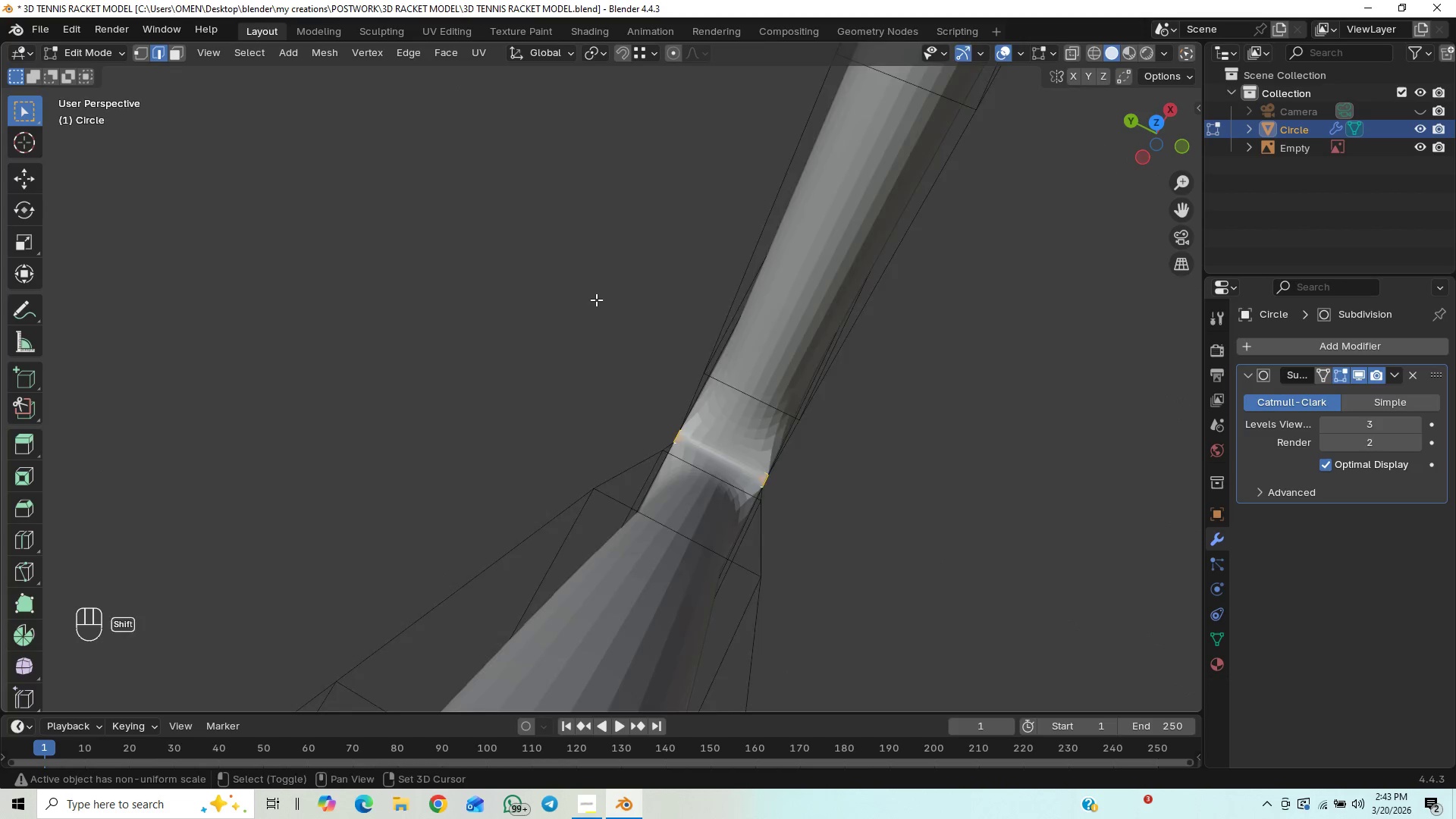 
scroll: coordinate [757, 319], scroll_direction: down, amount: 1.0
 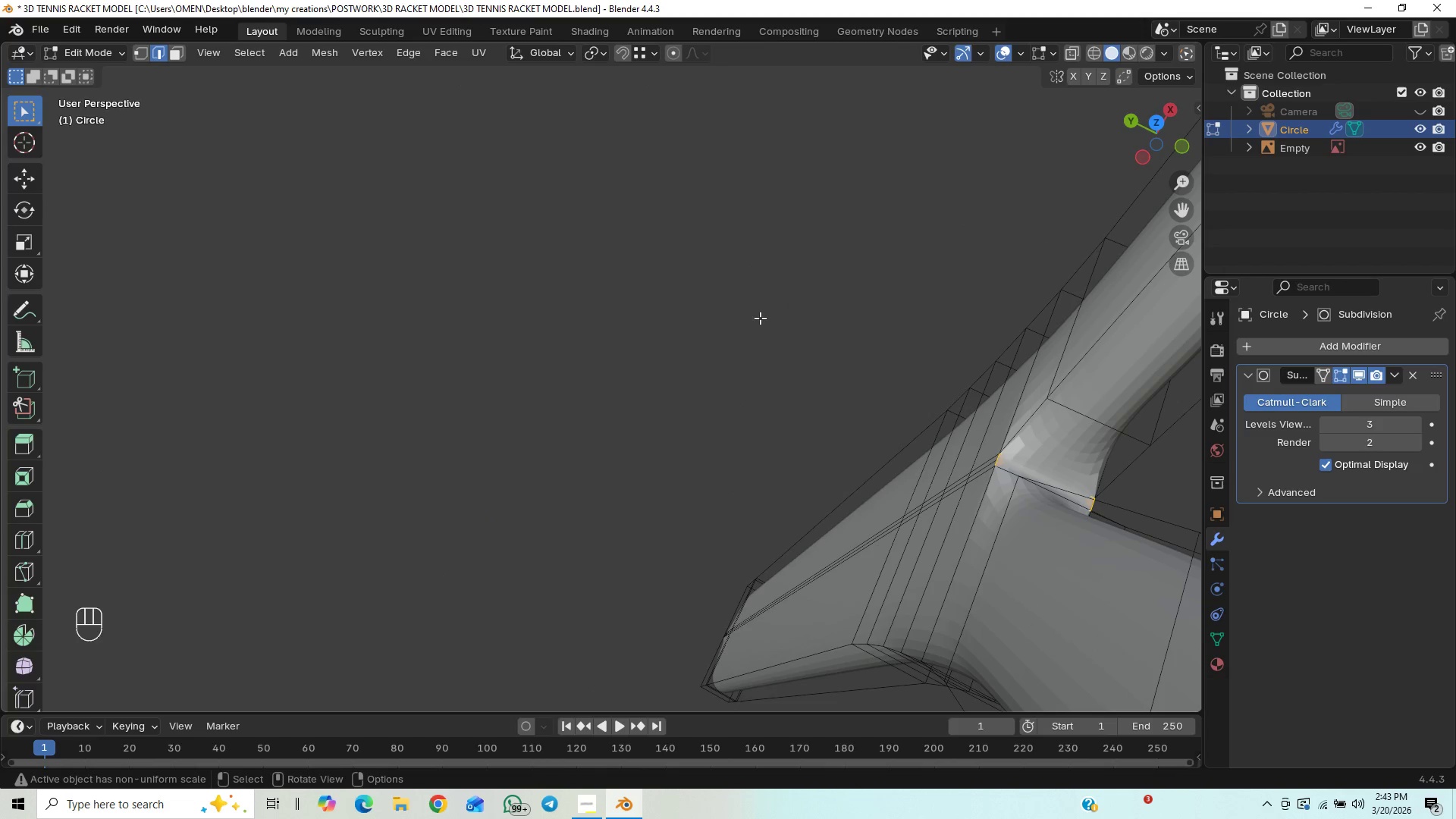 
scroll: coordinate [609, 321], scroll_direction: up, amount: 77.0
 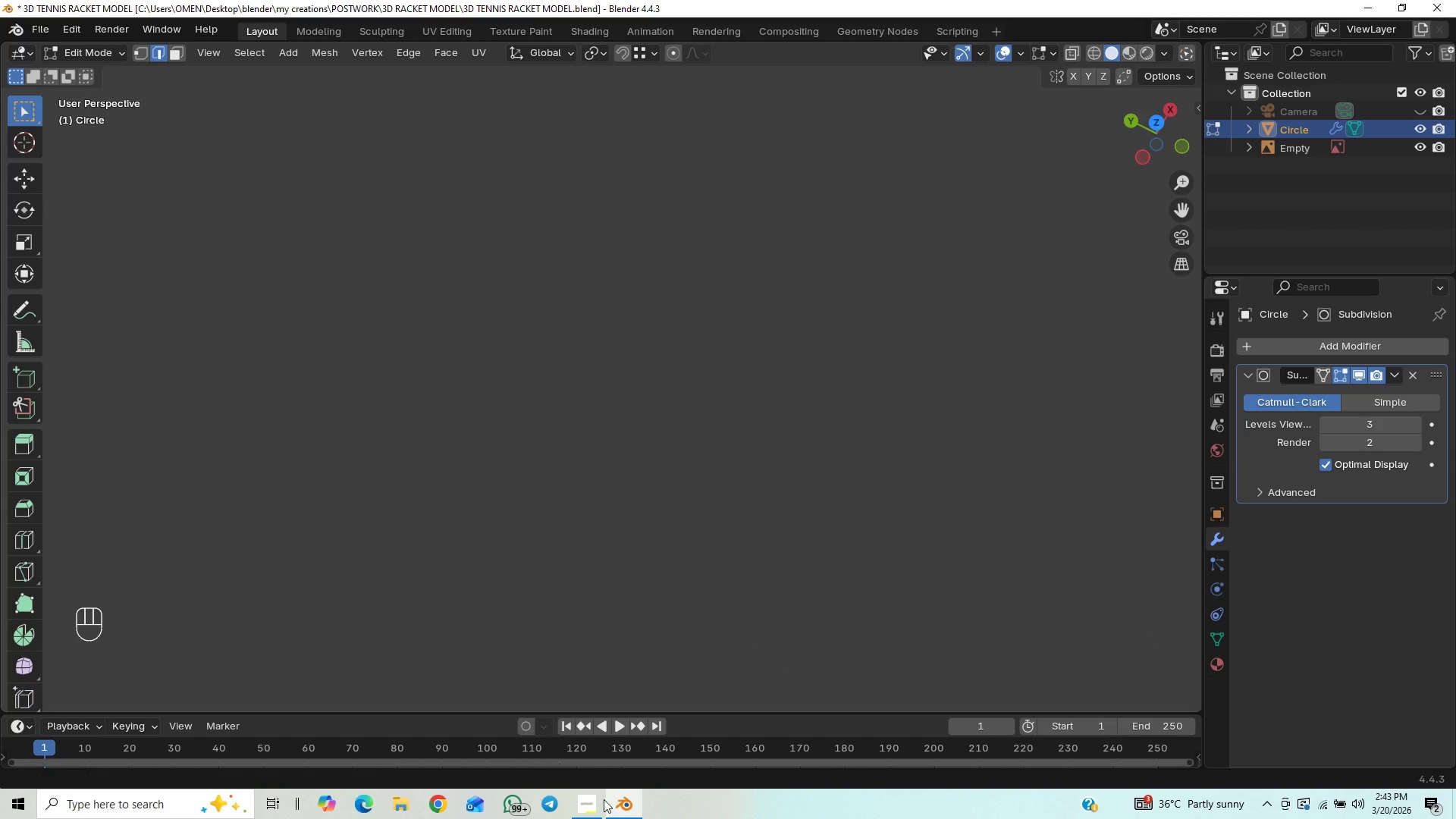 
left_click([593, 814])